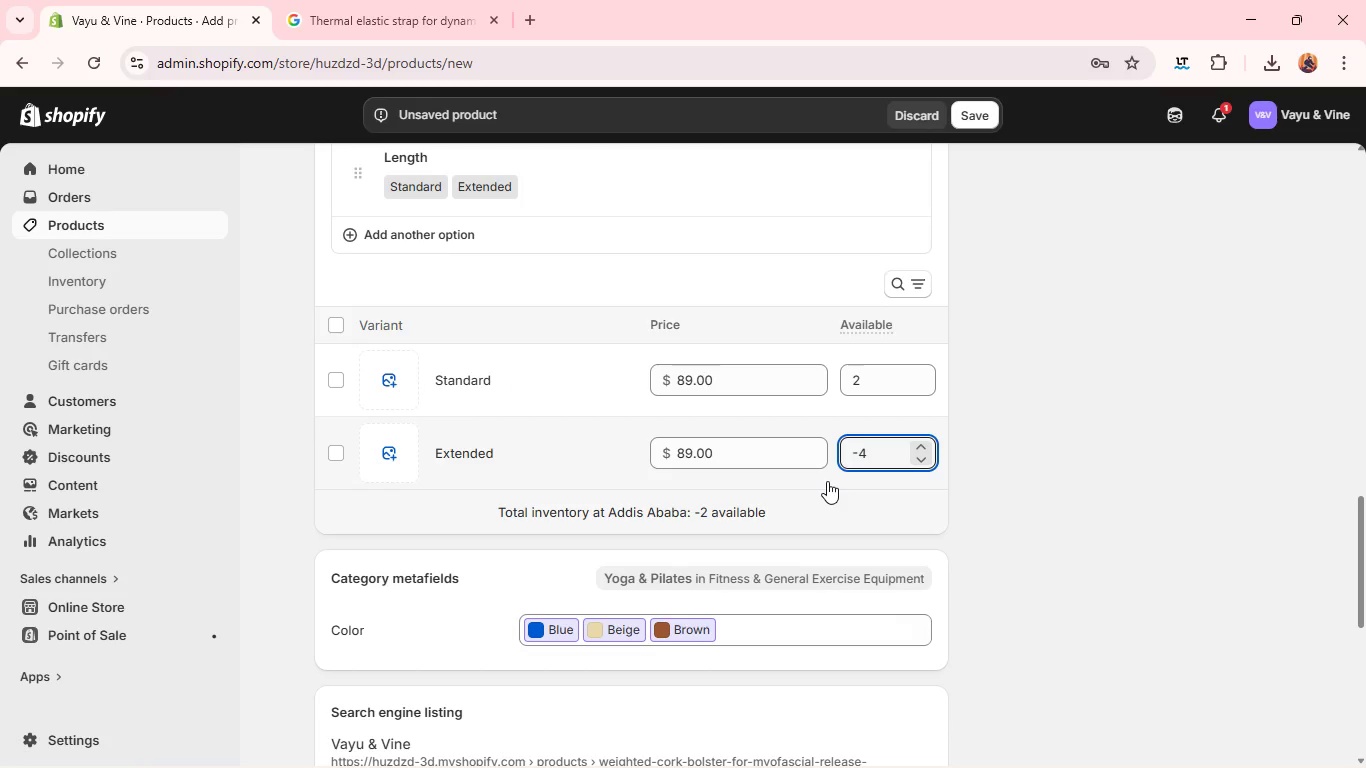 
key(Backspace)
 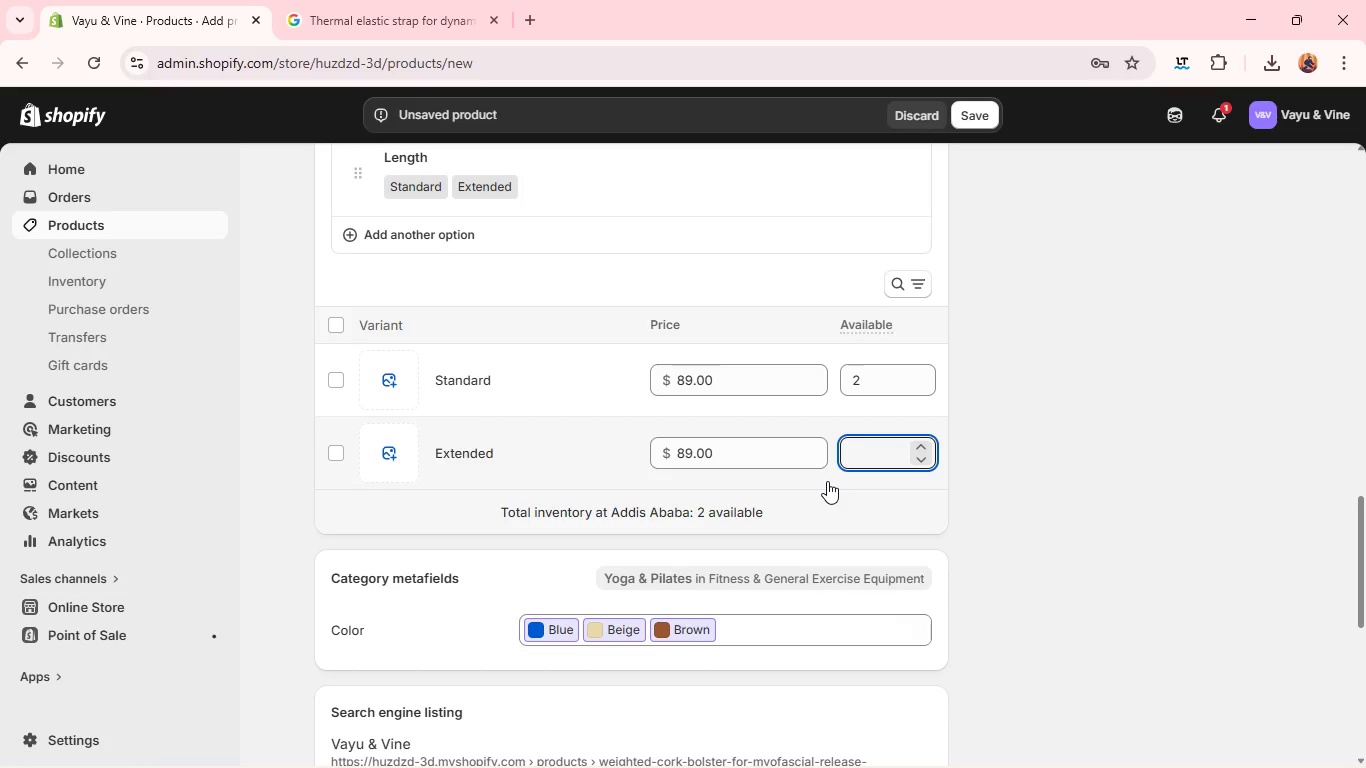 
key(2)
 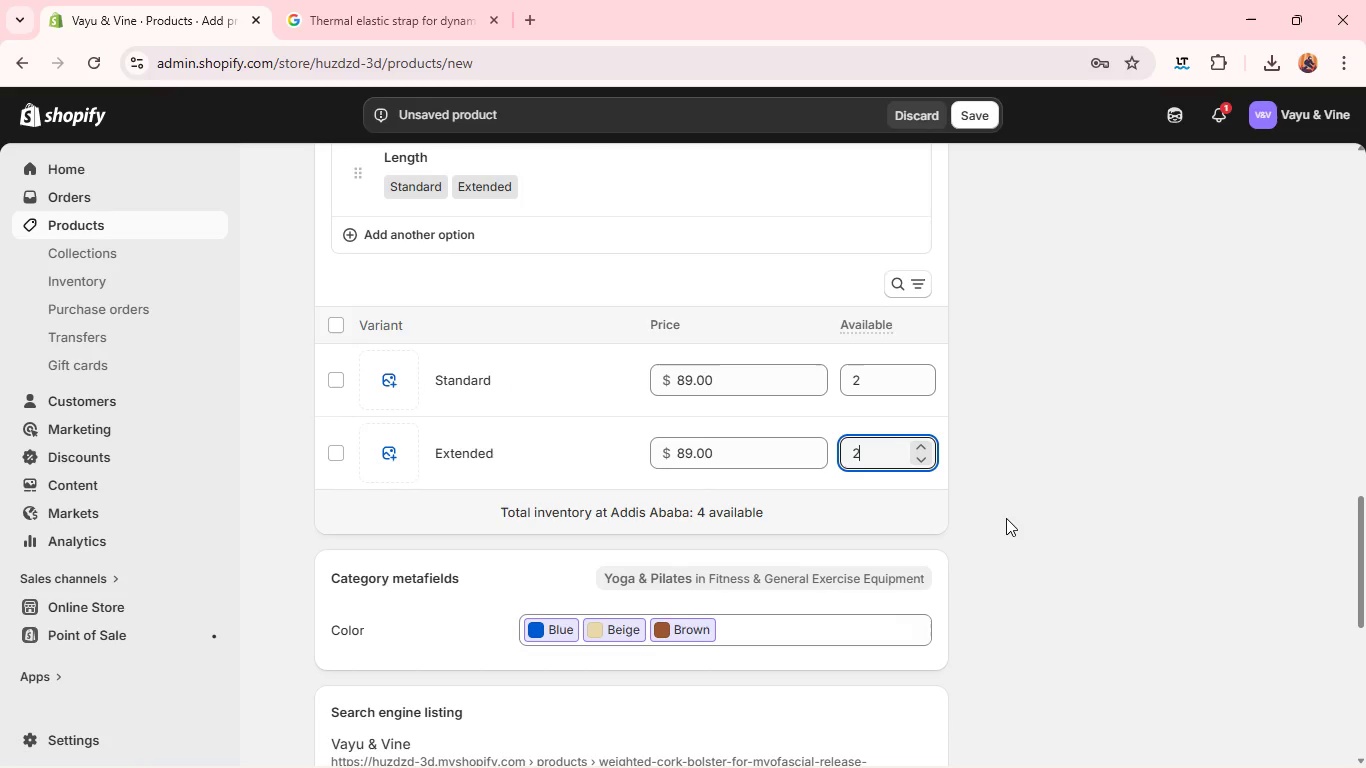 
left_click([1008, 520])
 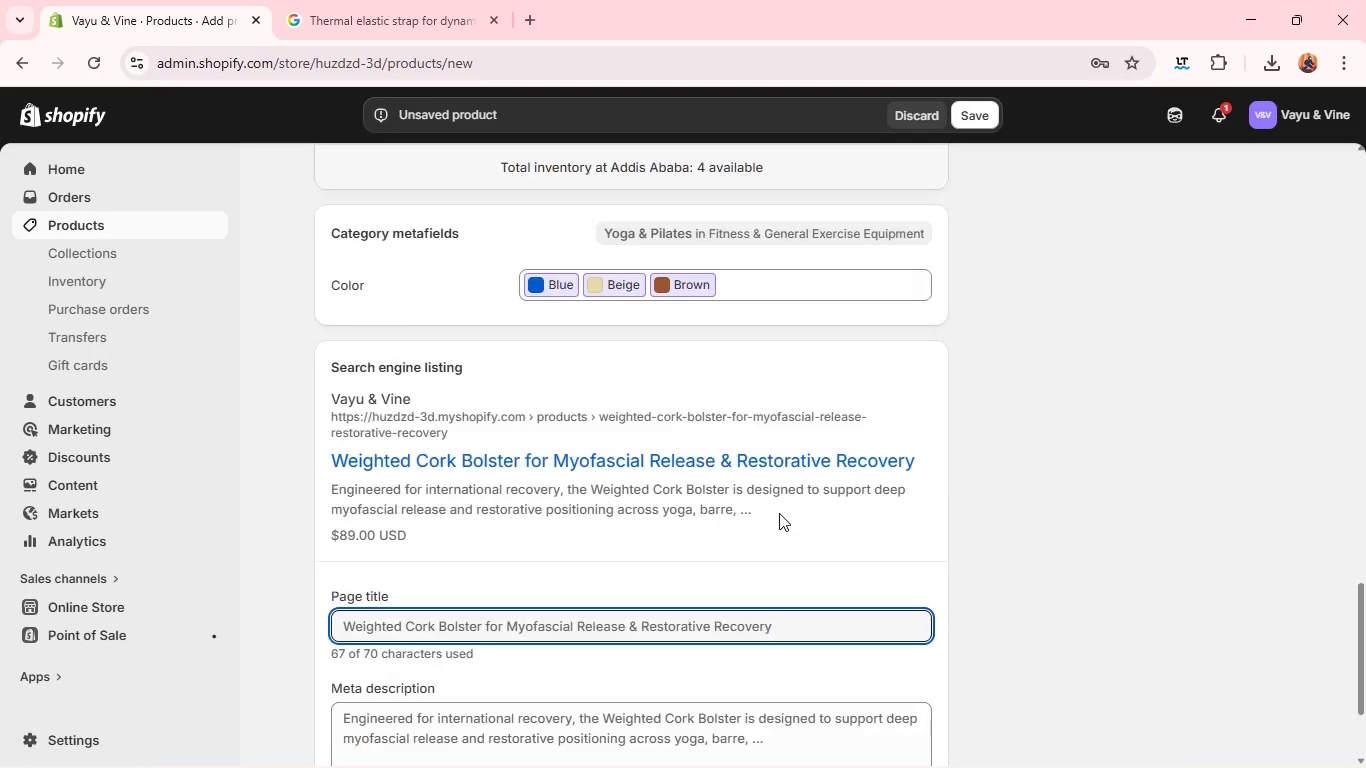 
wait(7.23)
 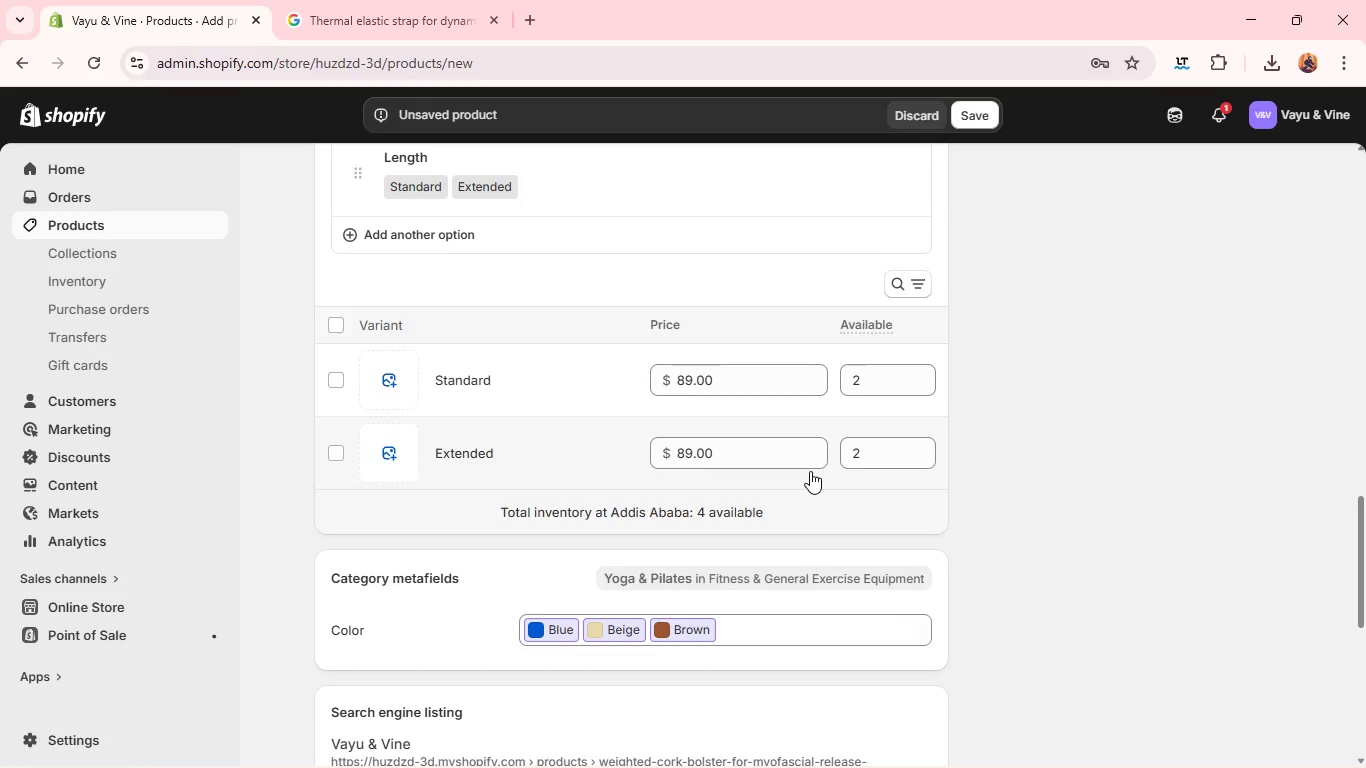 
double_click([765, 574])
 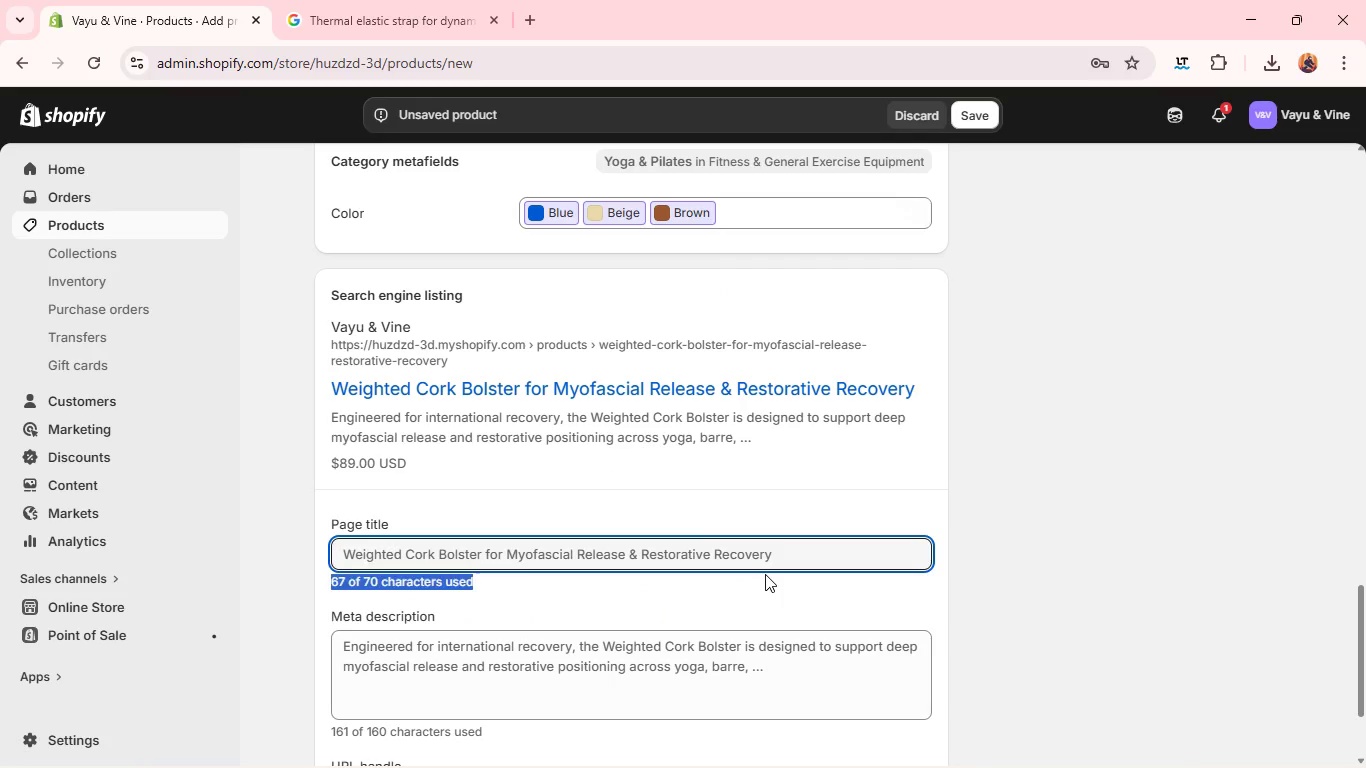 
triple_click([765, 574])
 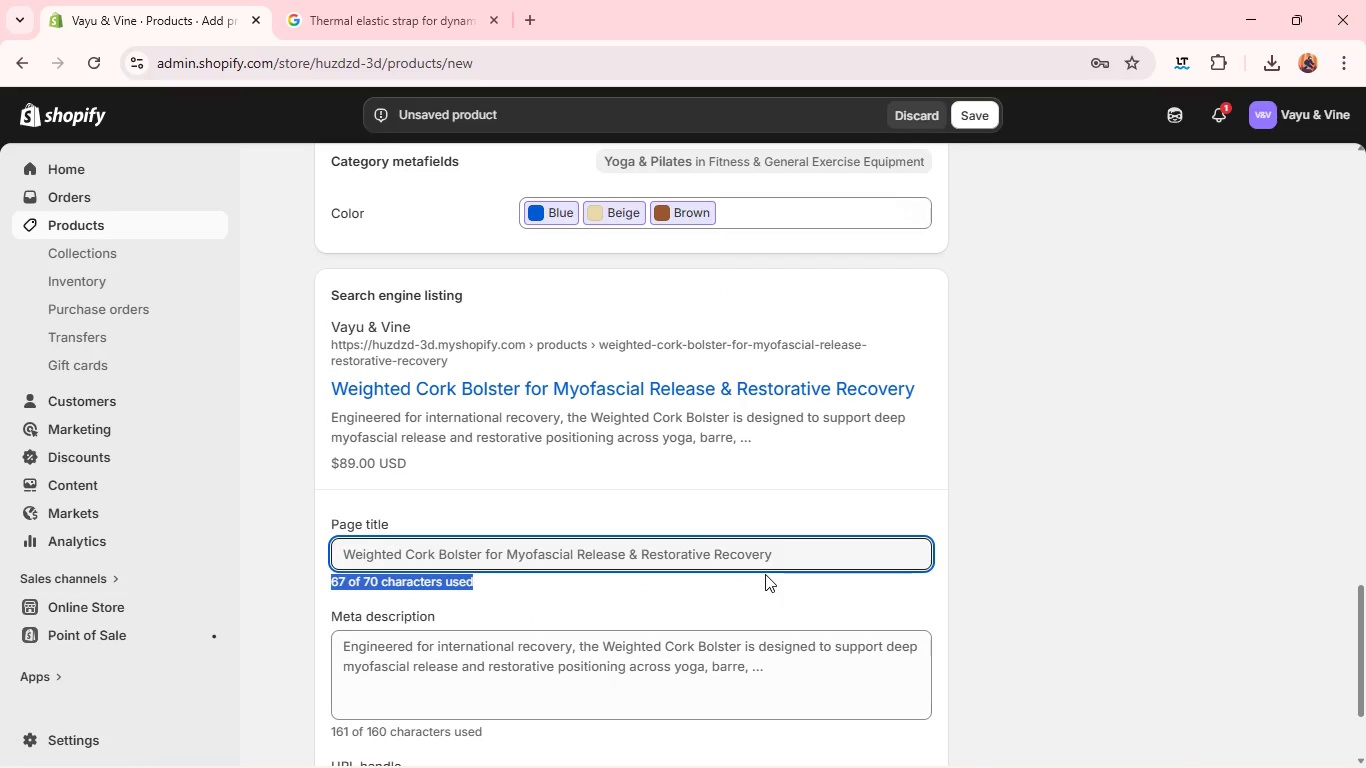 
wait(6.81)
 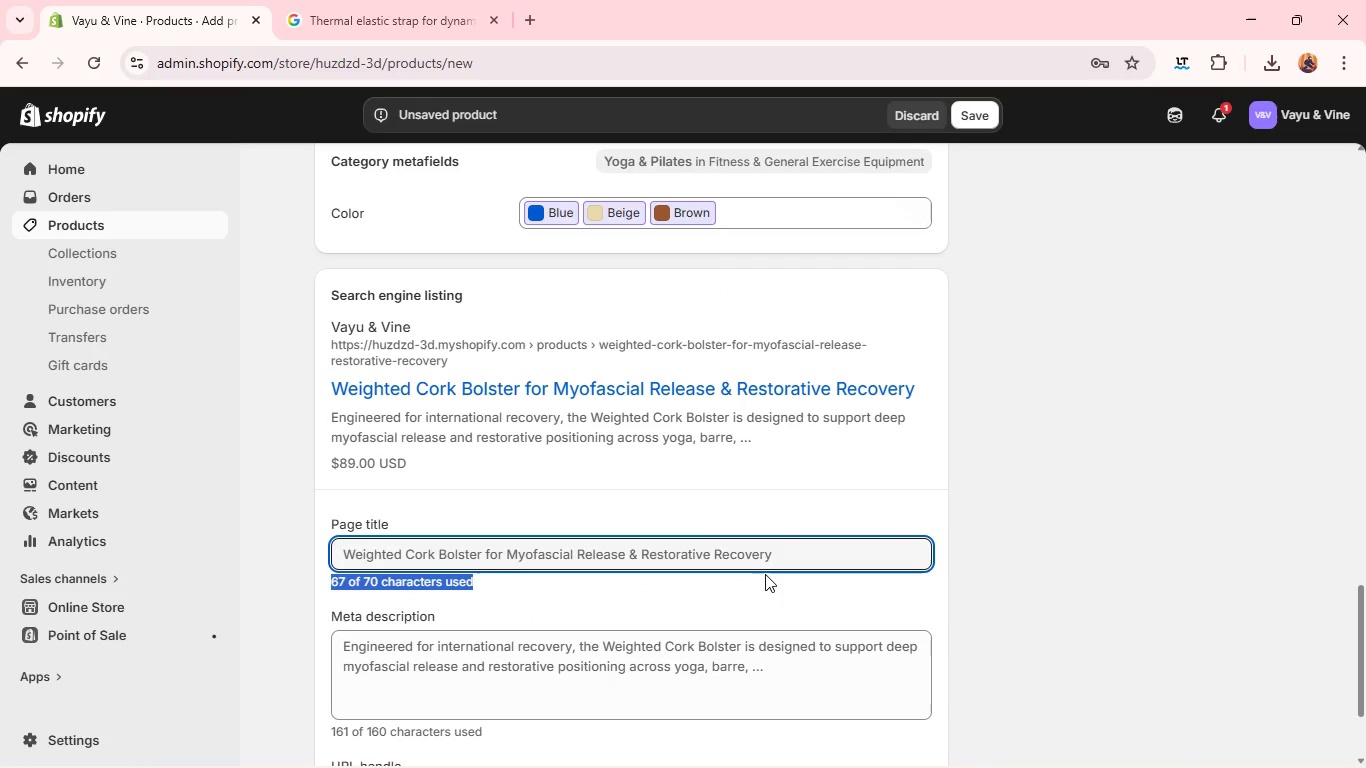 
double_click([765, 555])
 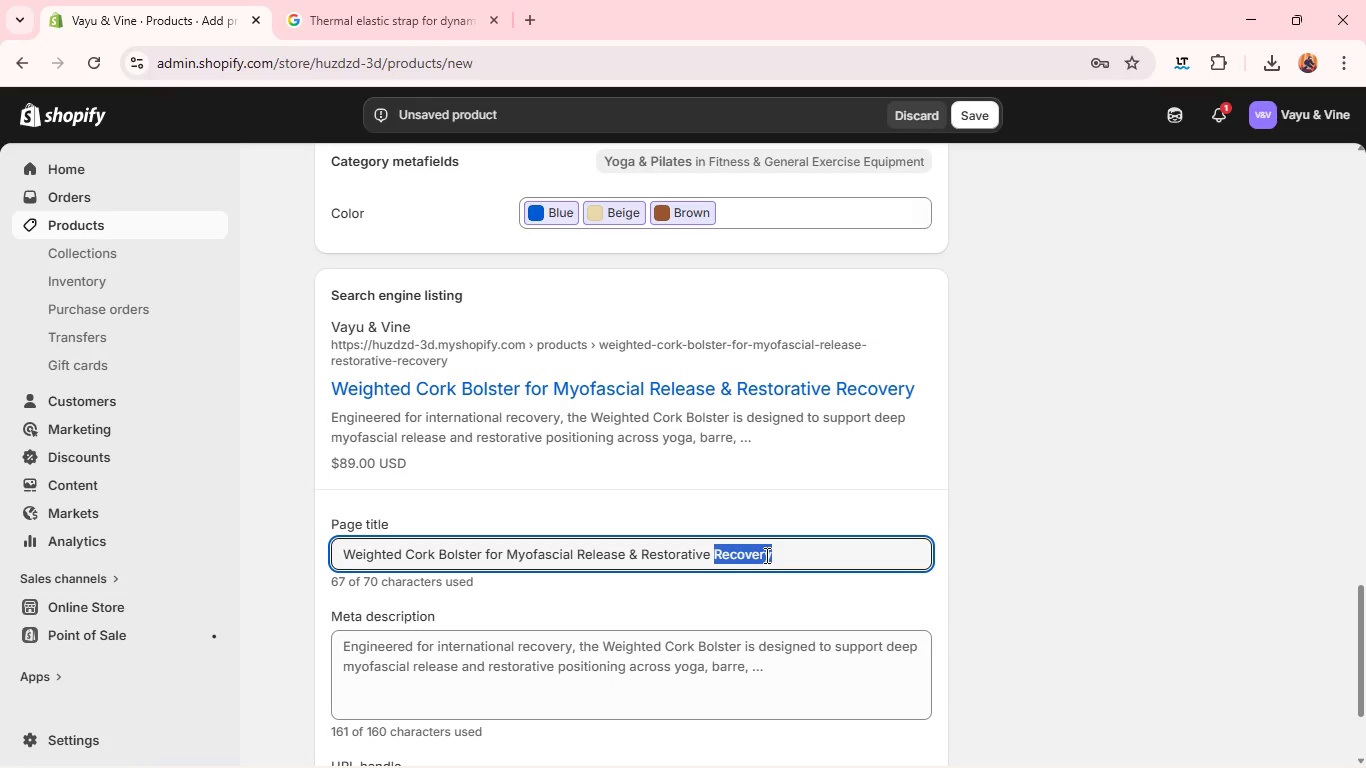 
triple_click([765, 555])
 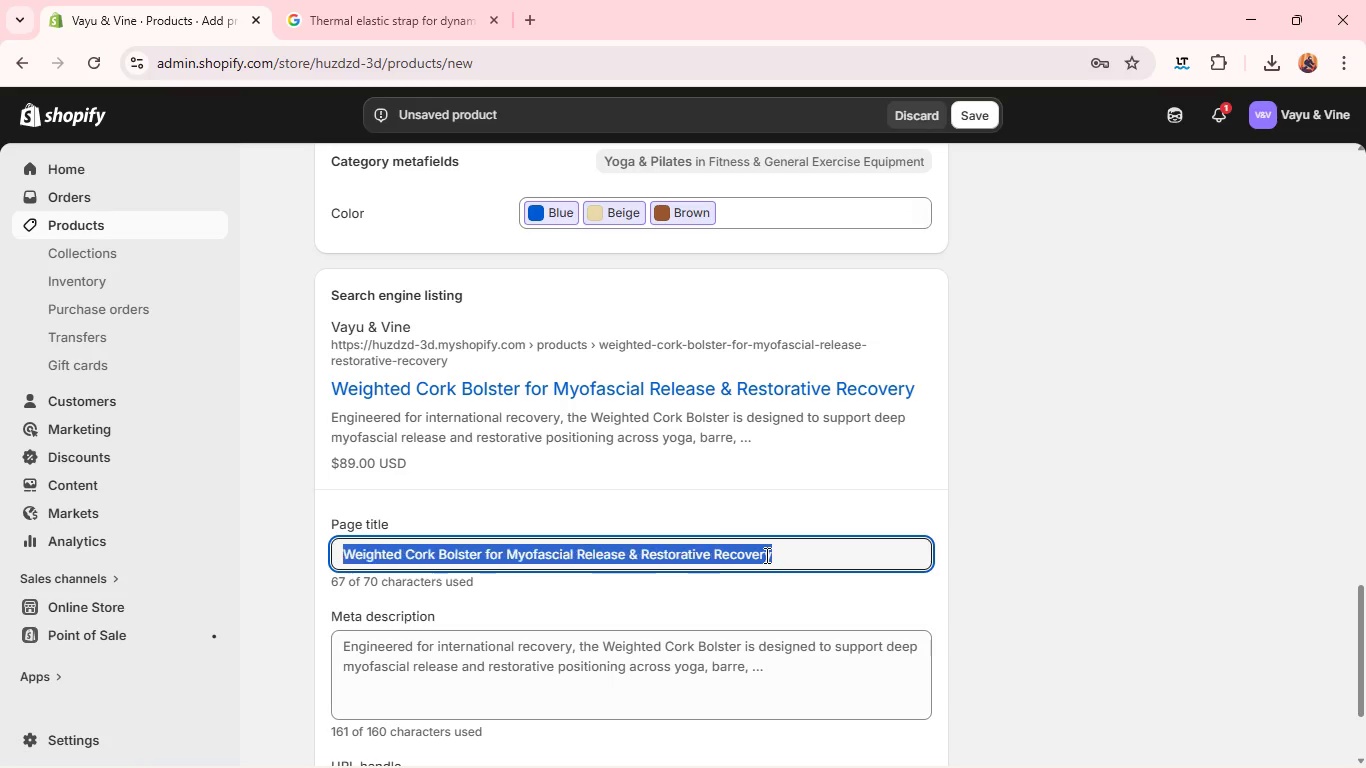 
triple_click([765, 555])
 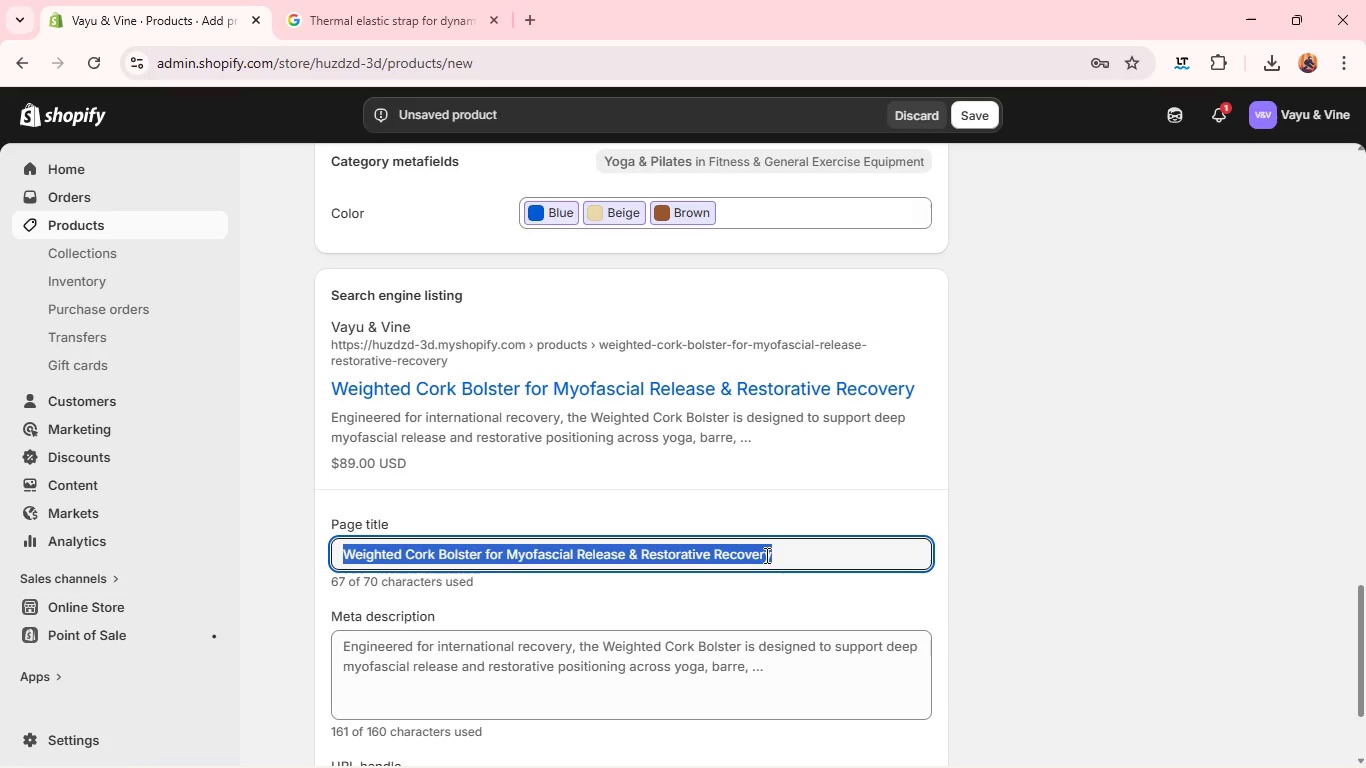 
type(Weighted Cork Bolsre==e)
key(Backspace)
key(Backspace)
key(Backspace)
key(Backspace)
key(Backspace)
type(er)
key(Backspace)
key(Backspace)
type(ter for Myofasical Release & Deep Recovery )
 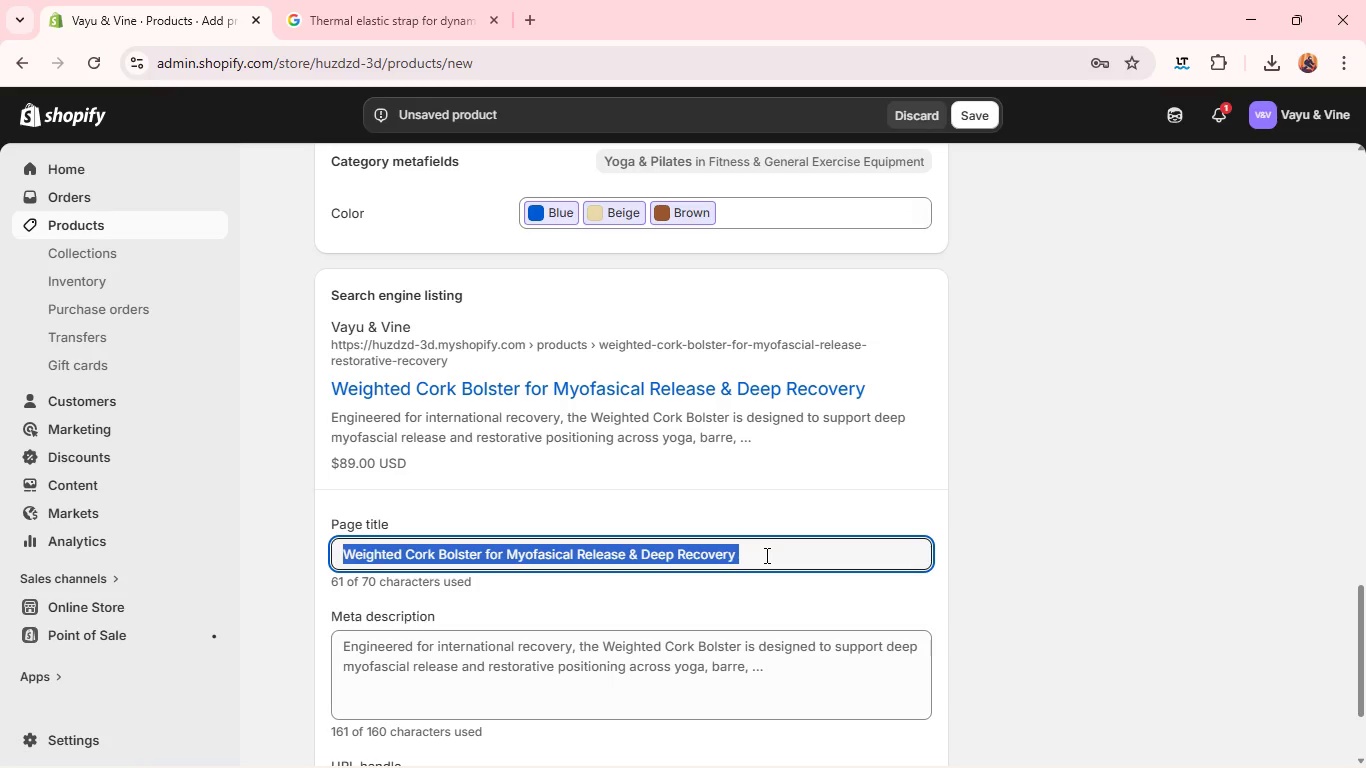 
key(Control+A)
 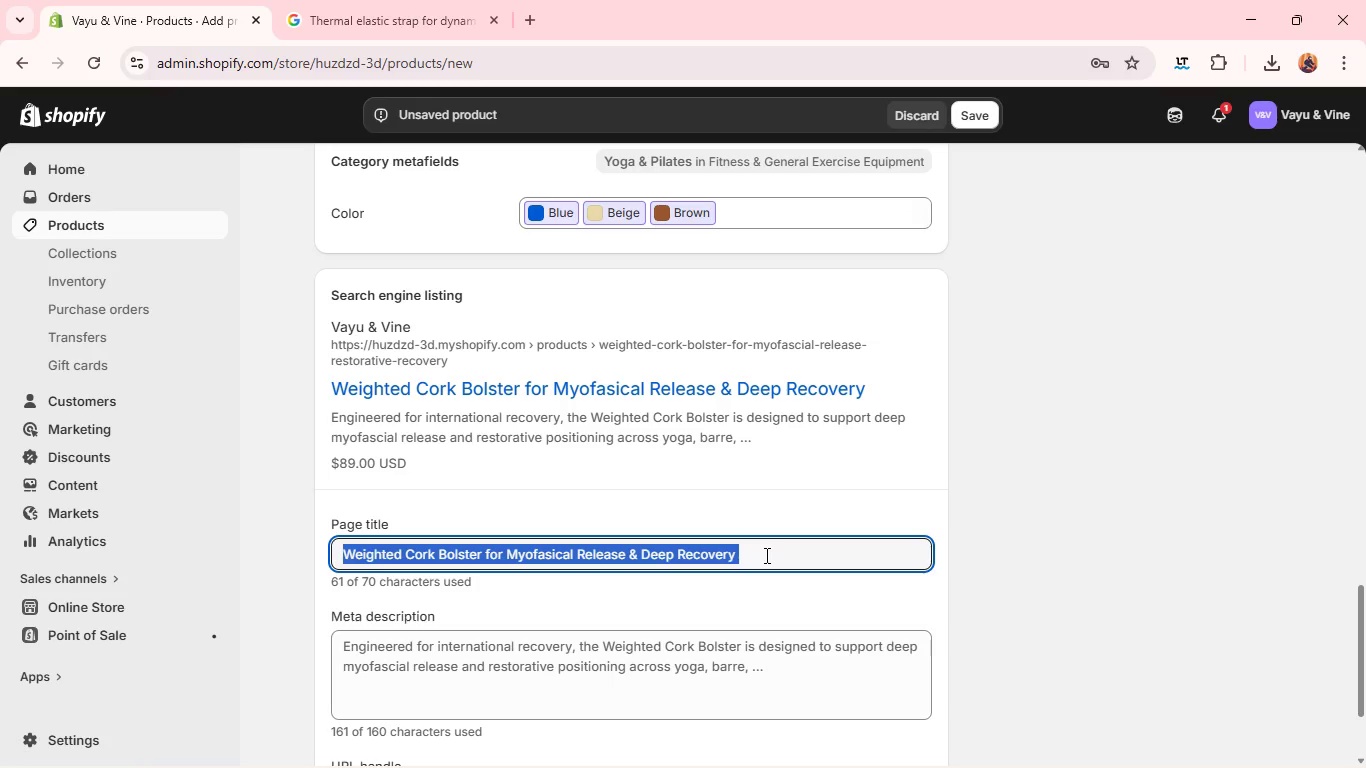 
key(Control+C)
 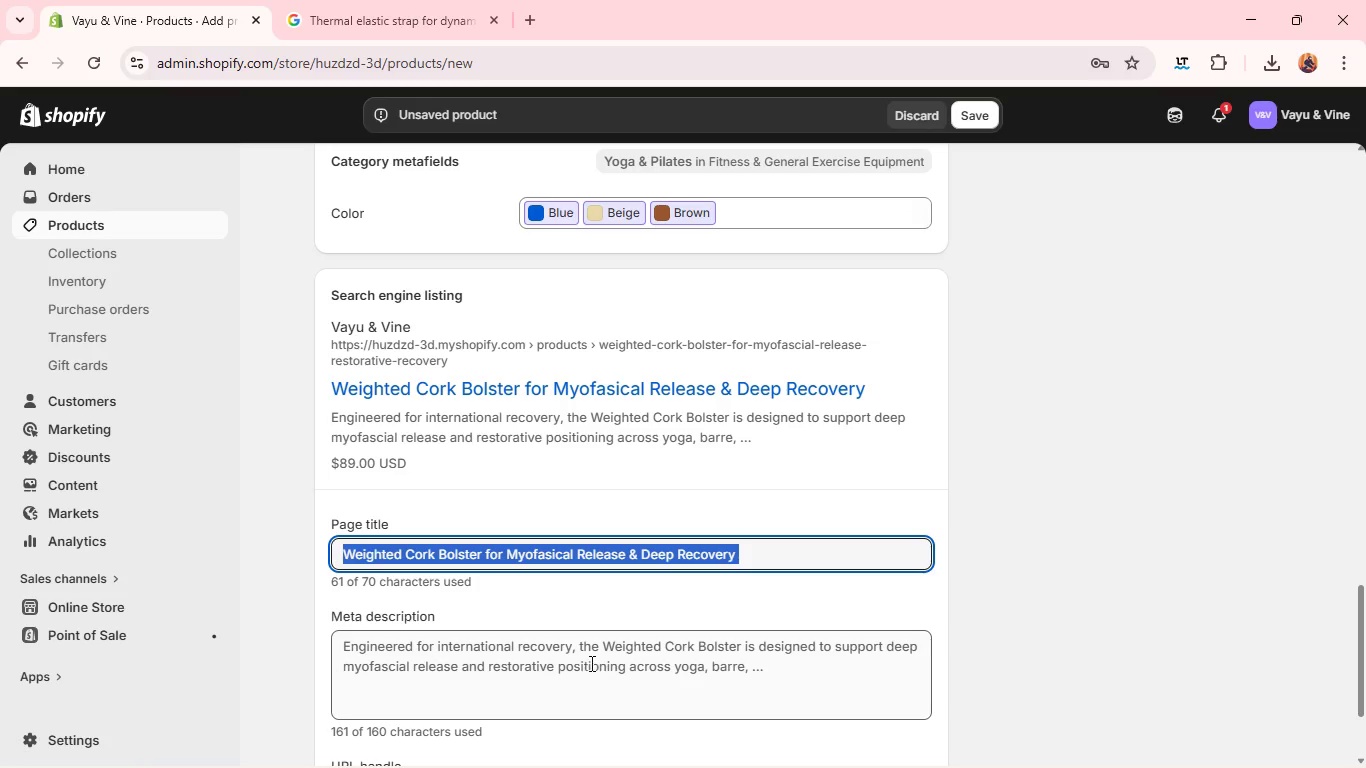 
left_click([590, 660])
 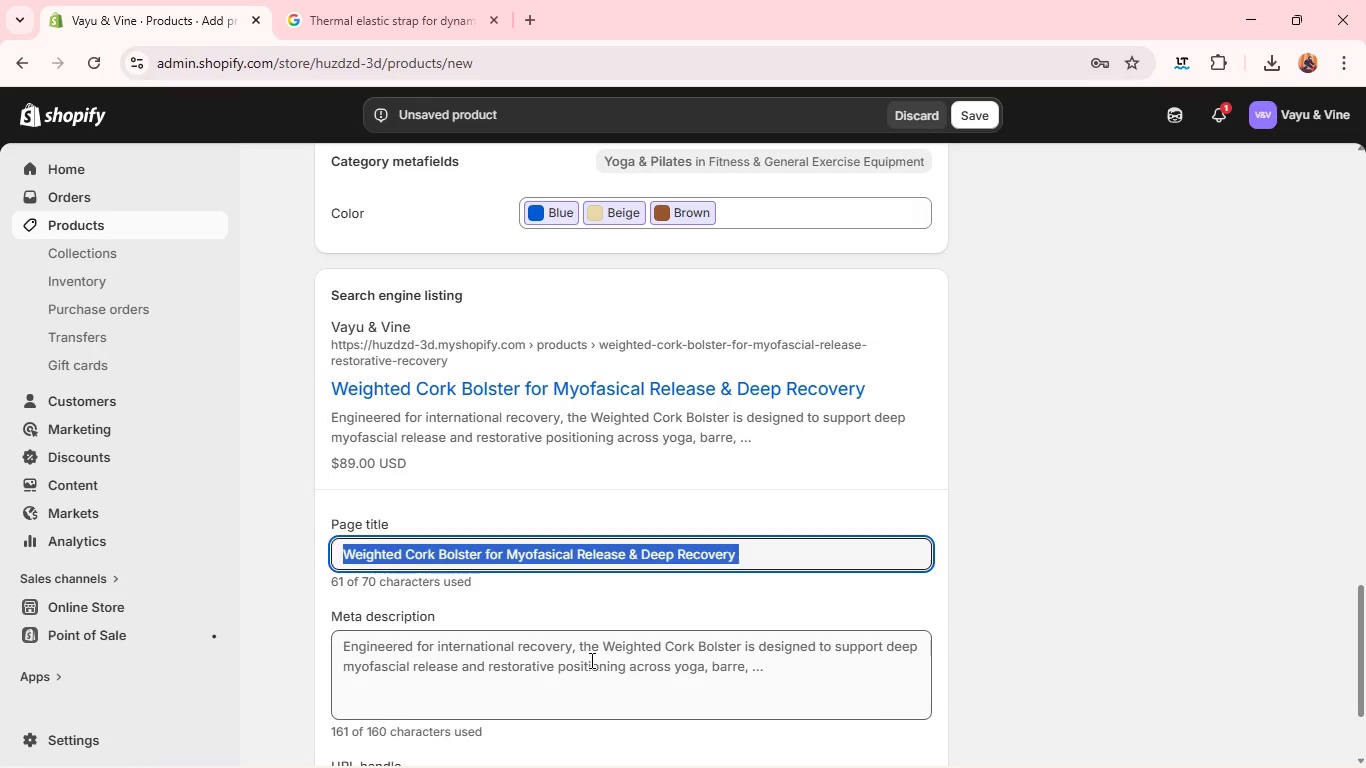 
key(Control+A)
 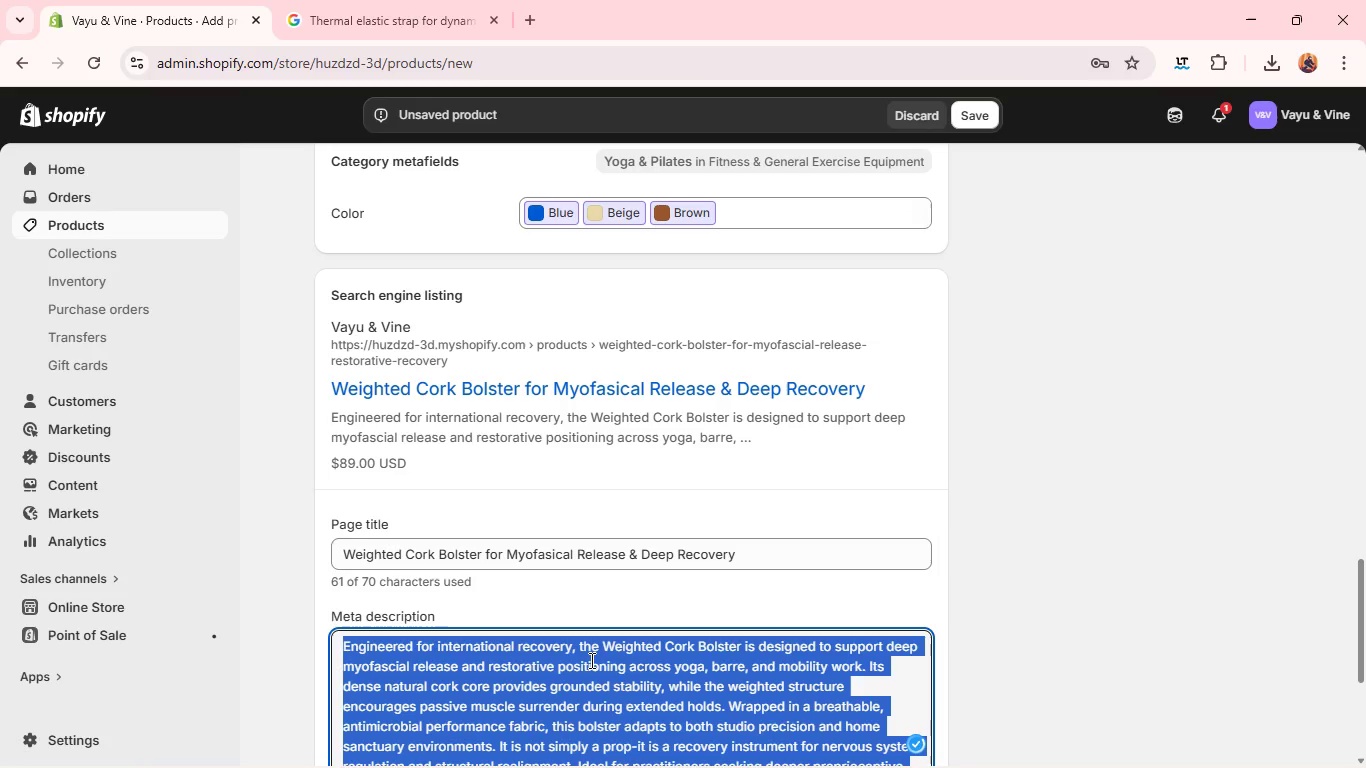 
key(Control+V)
 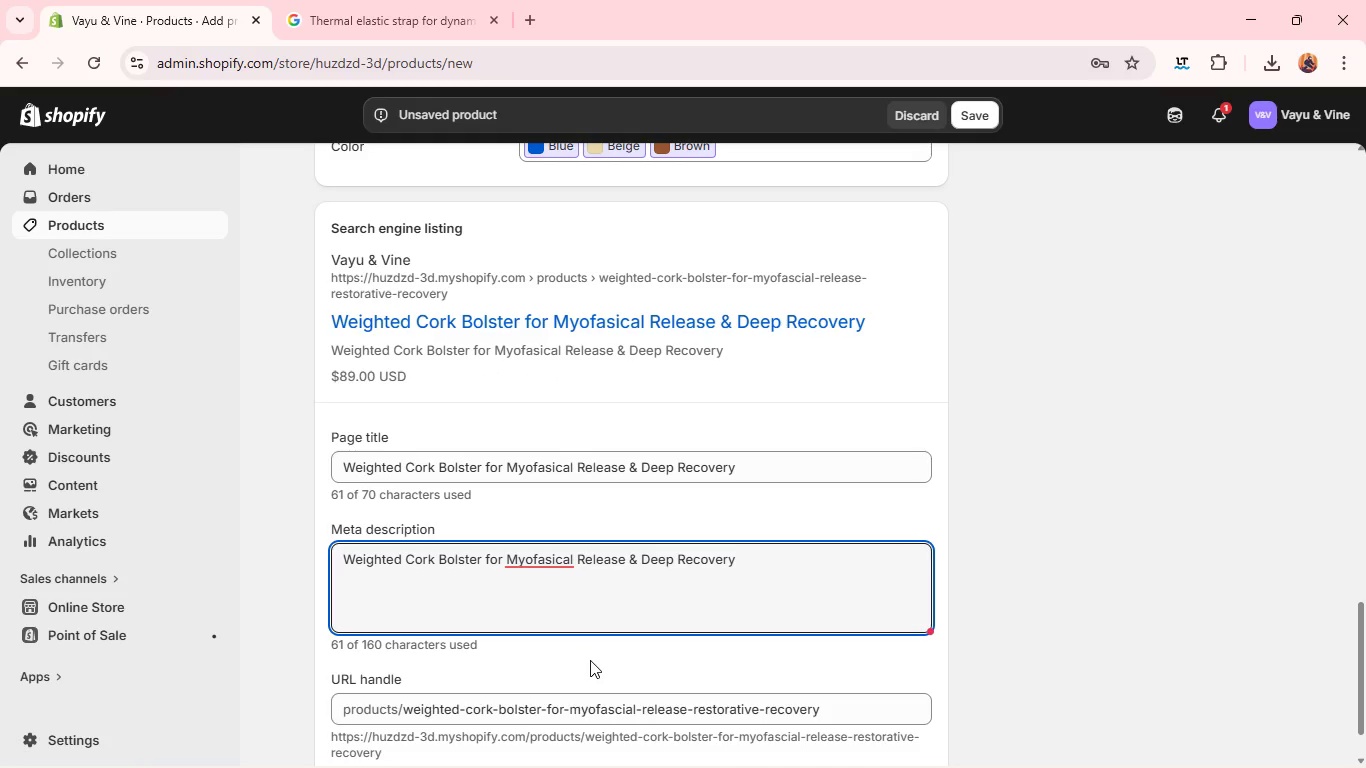 
left_click([534, 568])
 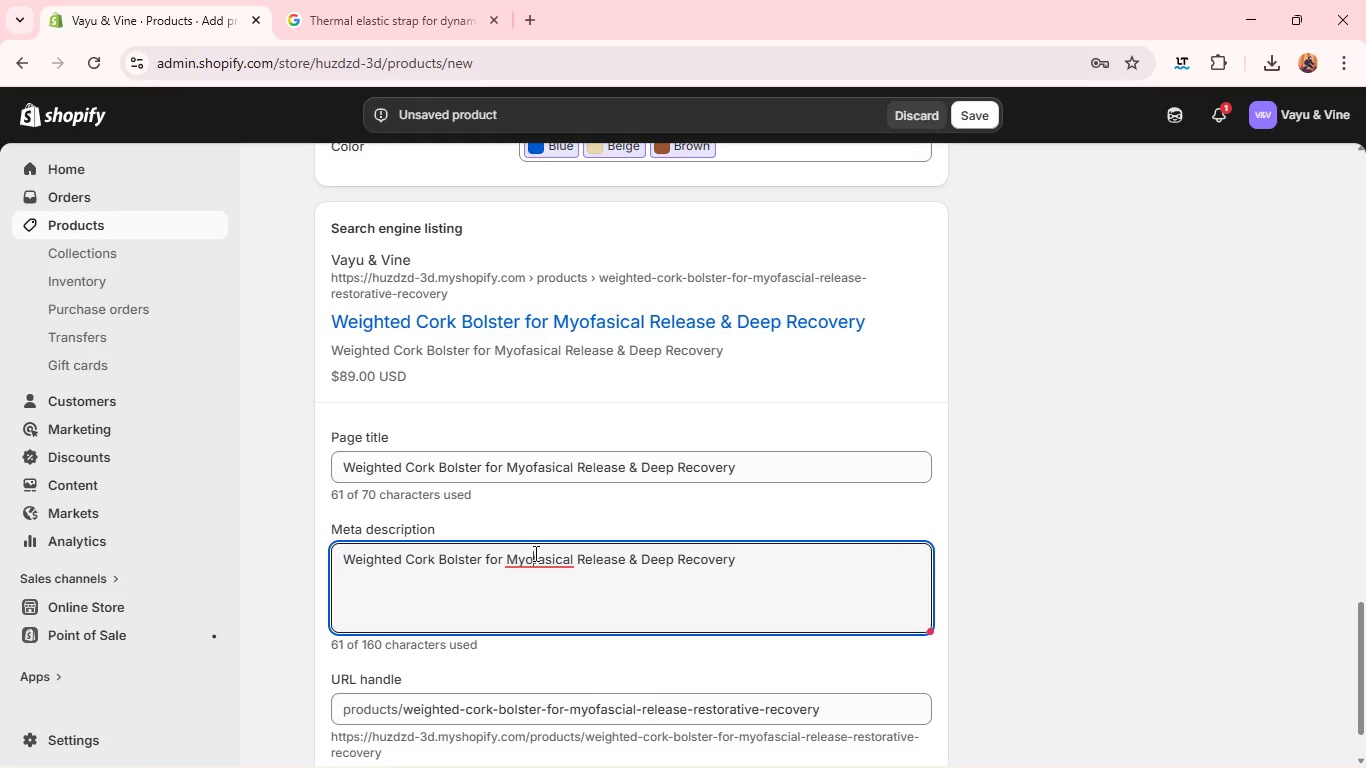 
left_click([534, 557])
 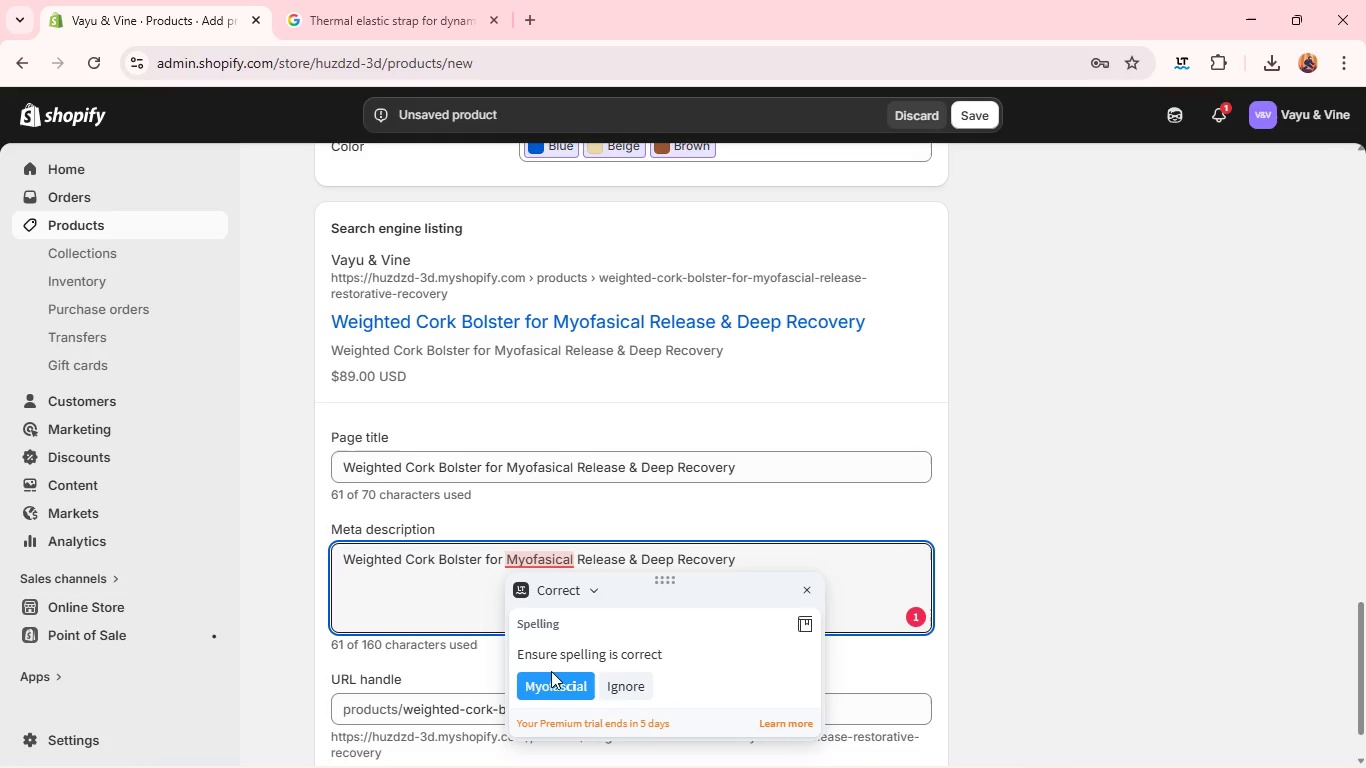 
left_click([548, 680])
 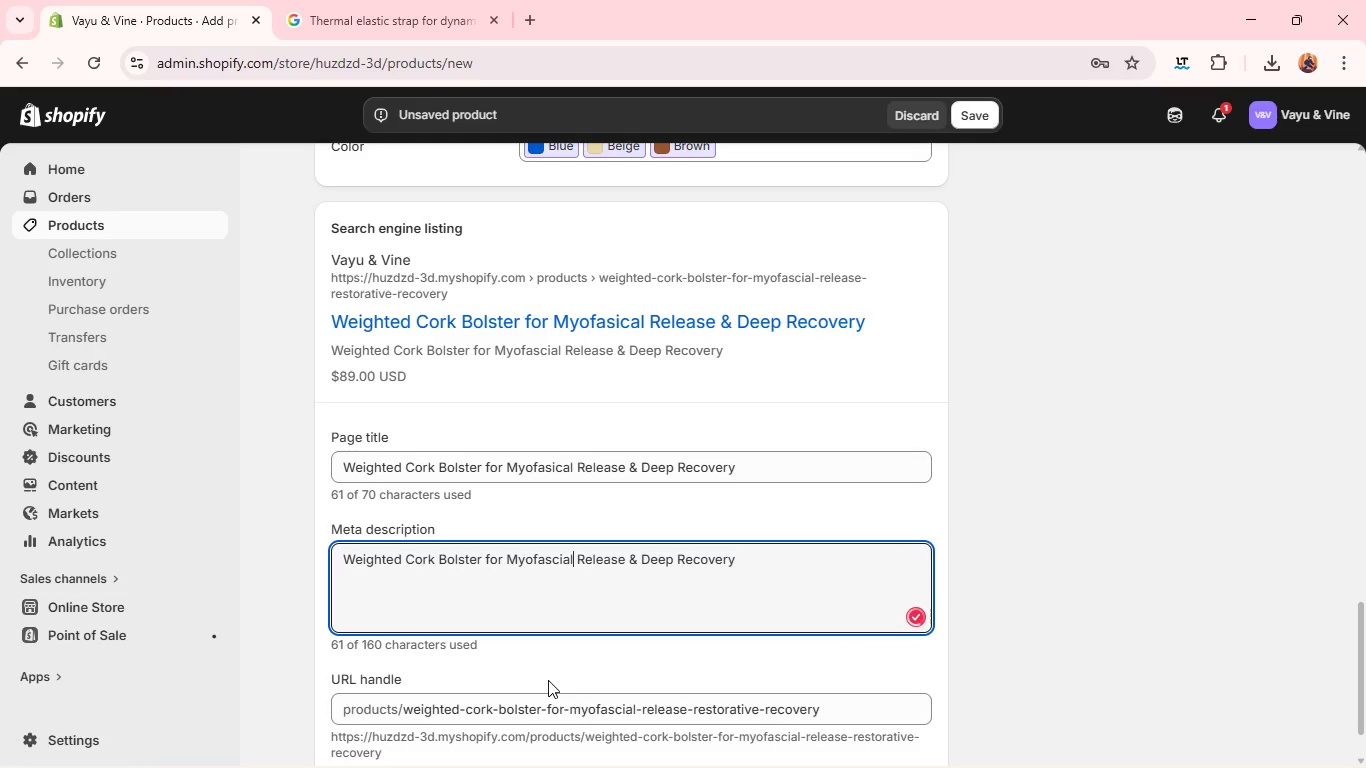 
key(Control+A)
 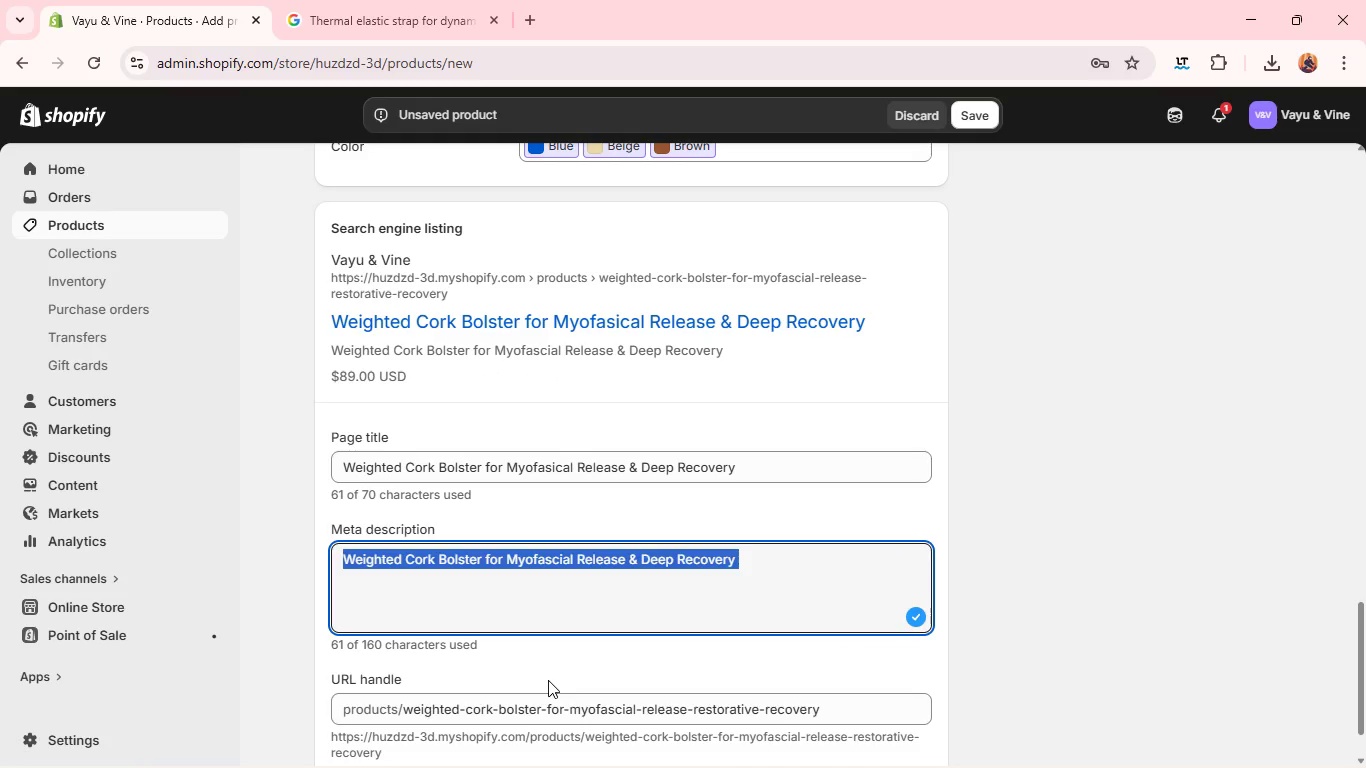 
key(Control+C)
 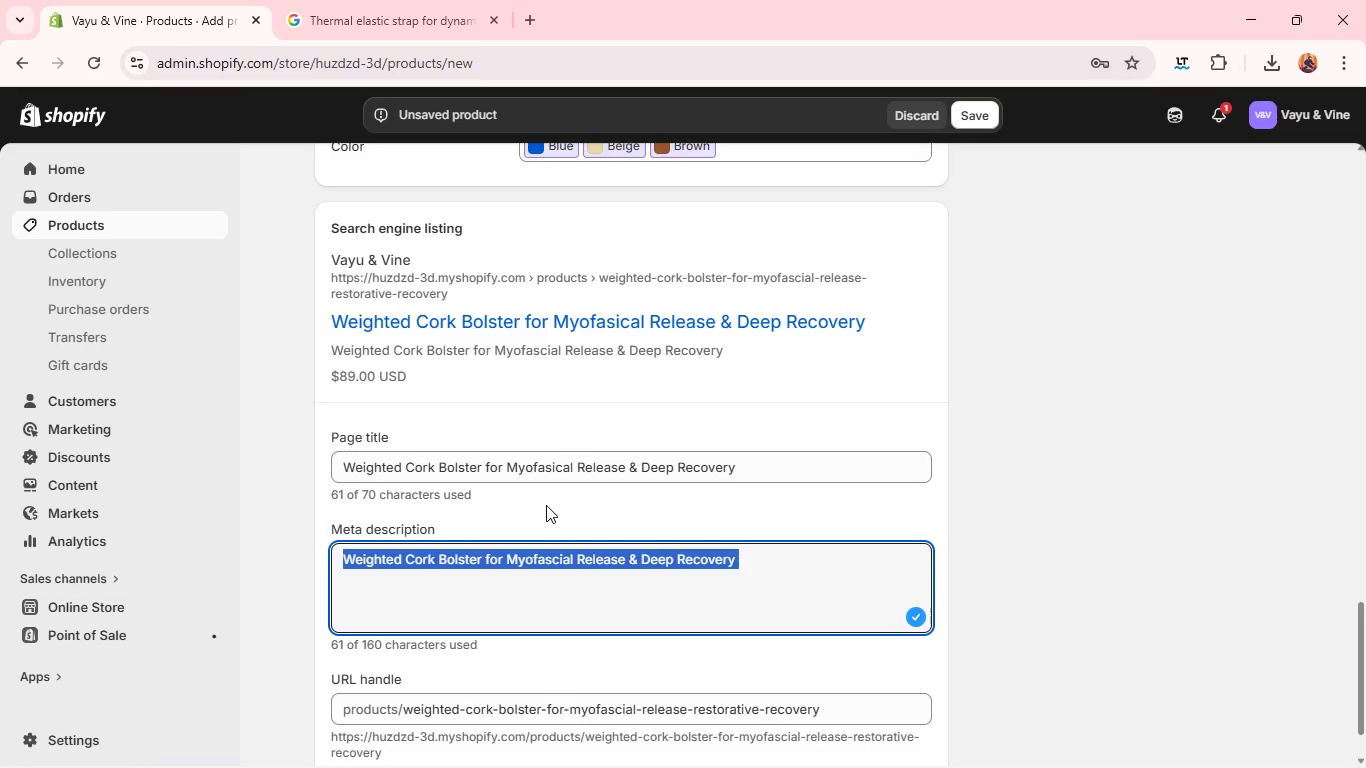 
key(Control+A)
 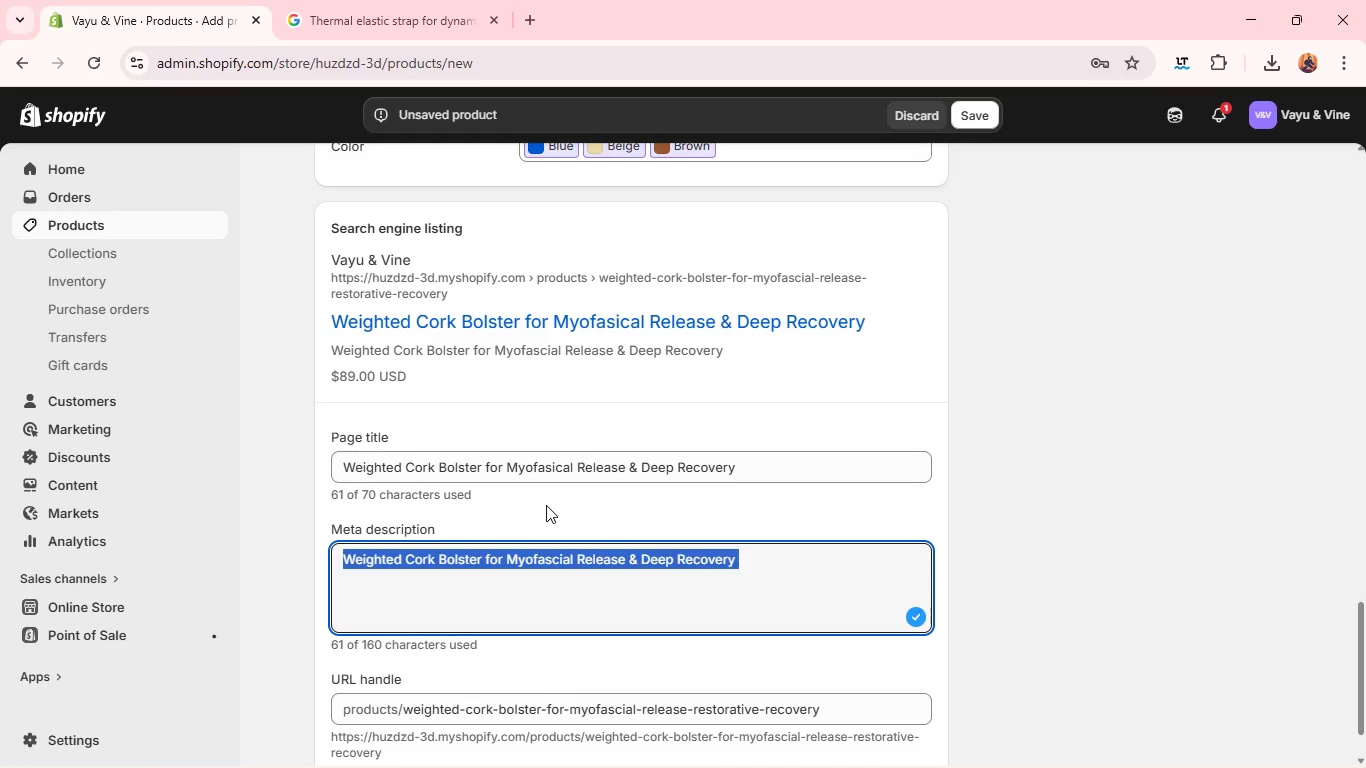 
key(Control+C)
 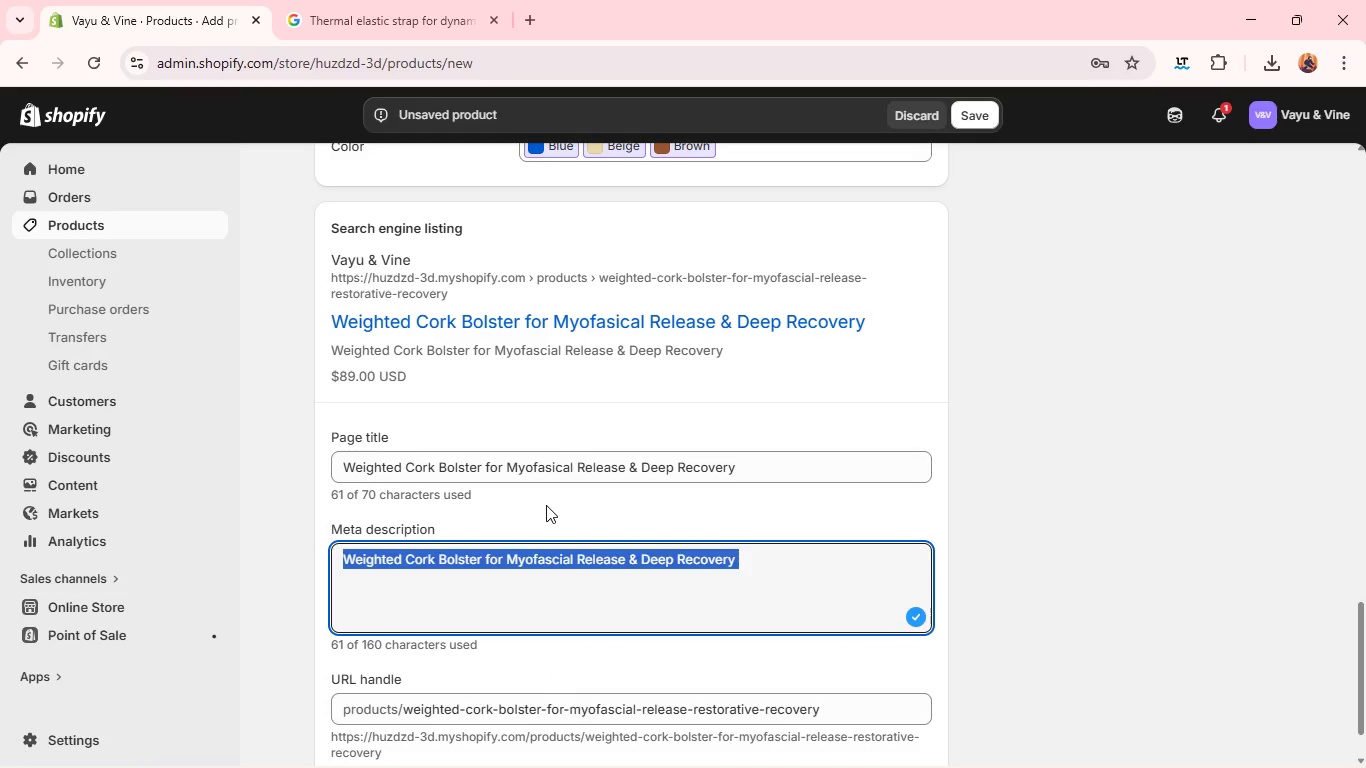 
key(Control+C)
 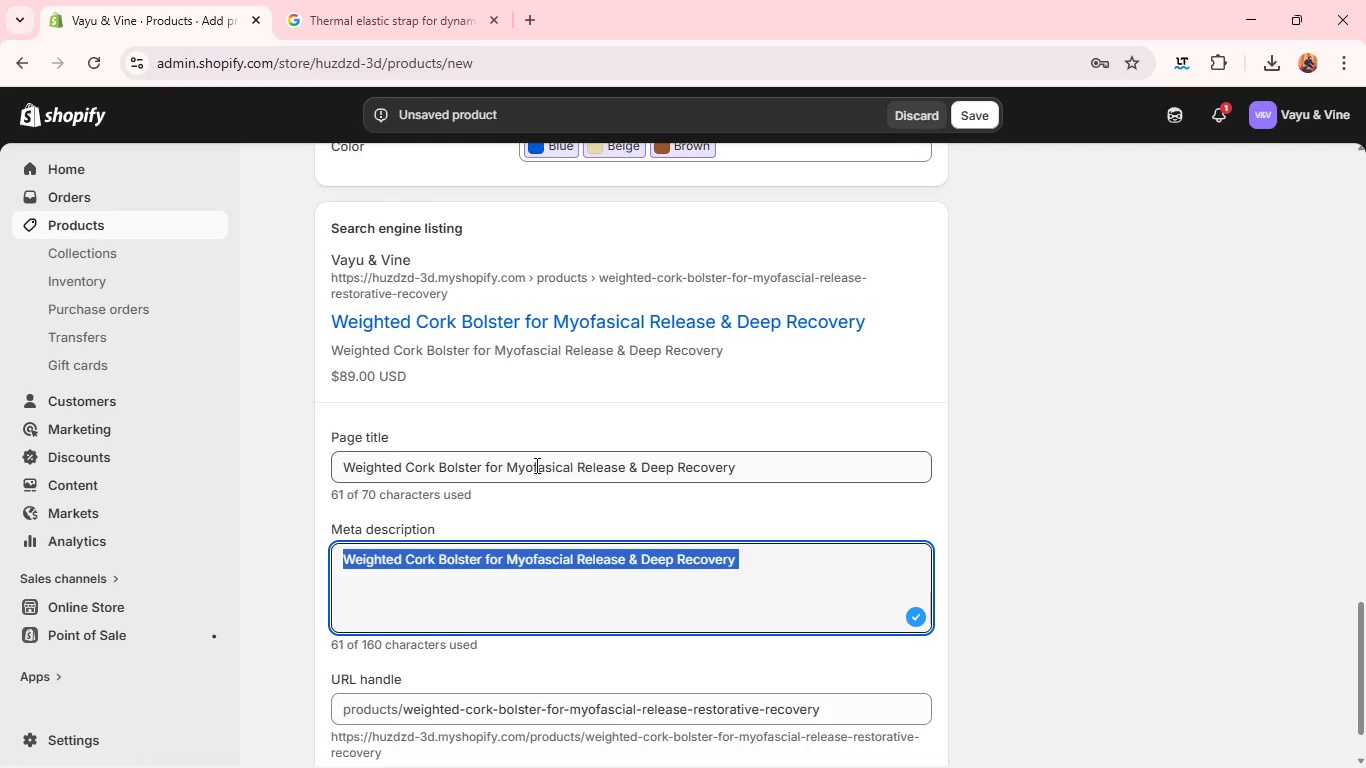 
left_click([535, 465])
 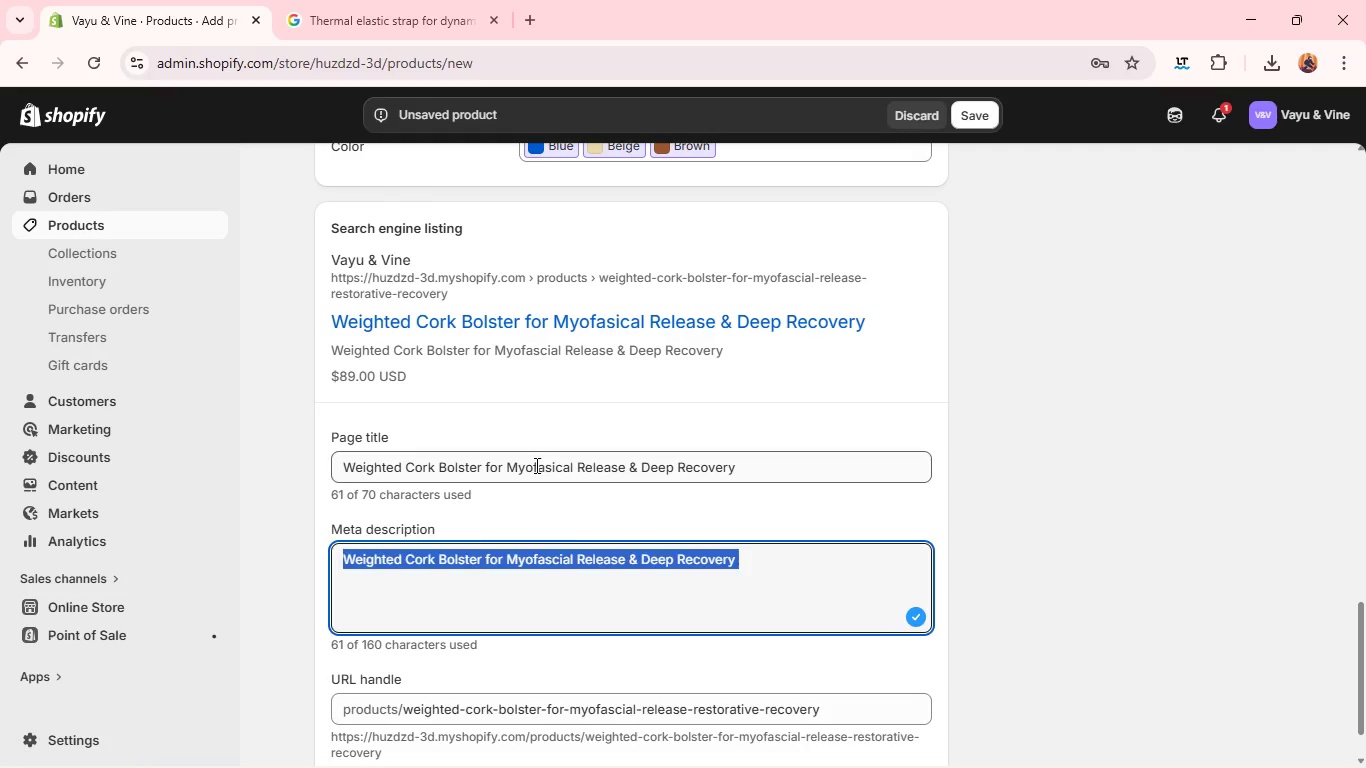 
key(Control+A)
 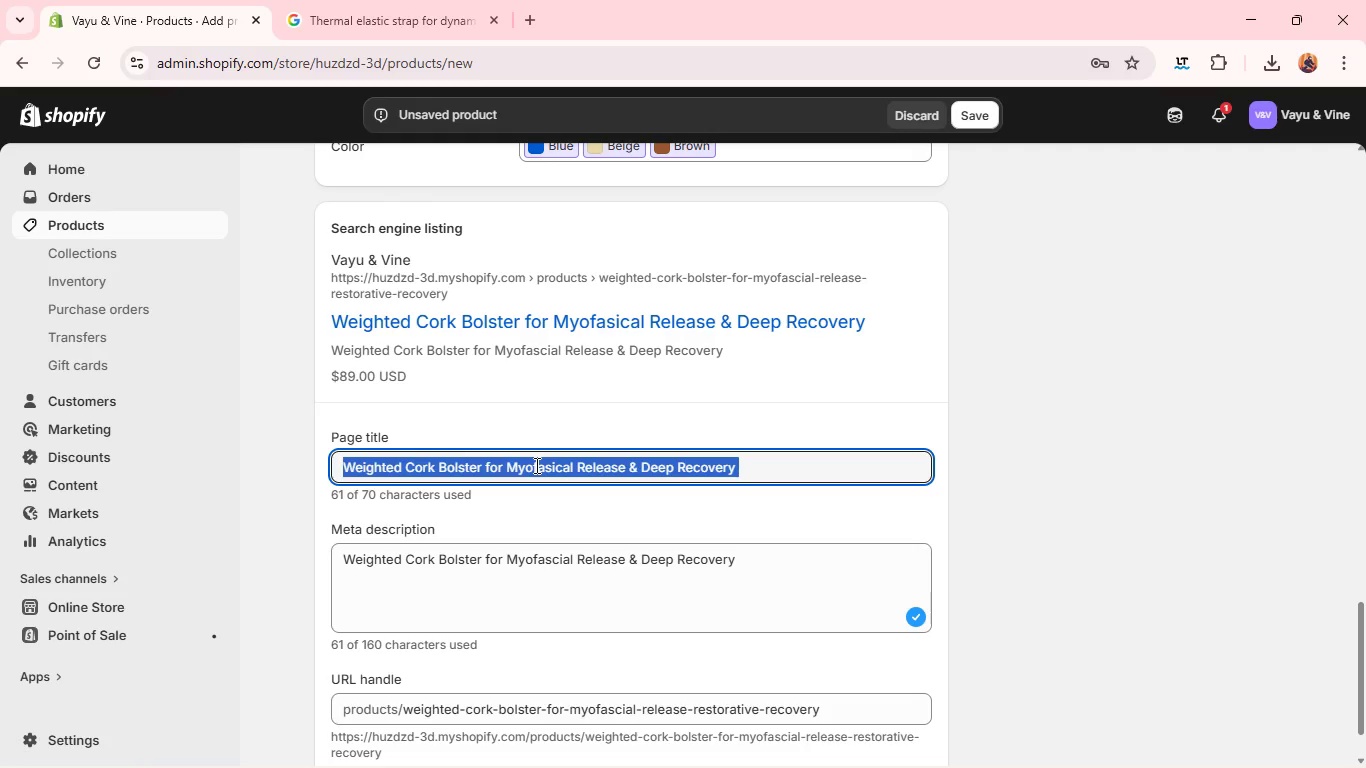 
key(Control+V)
 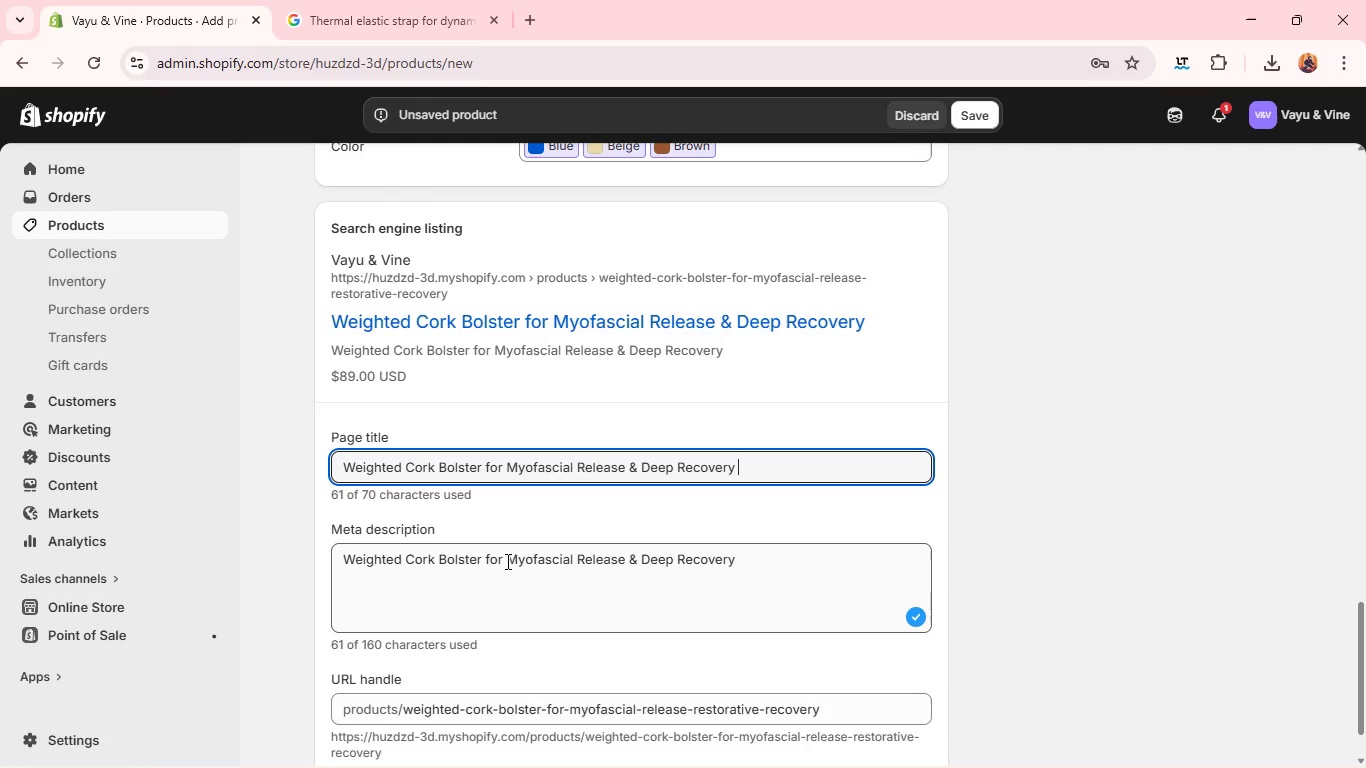 
double_click([506, 560])
 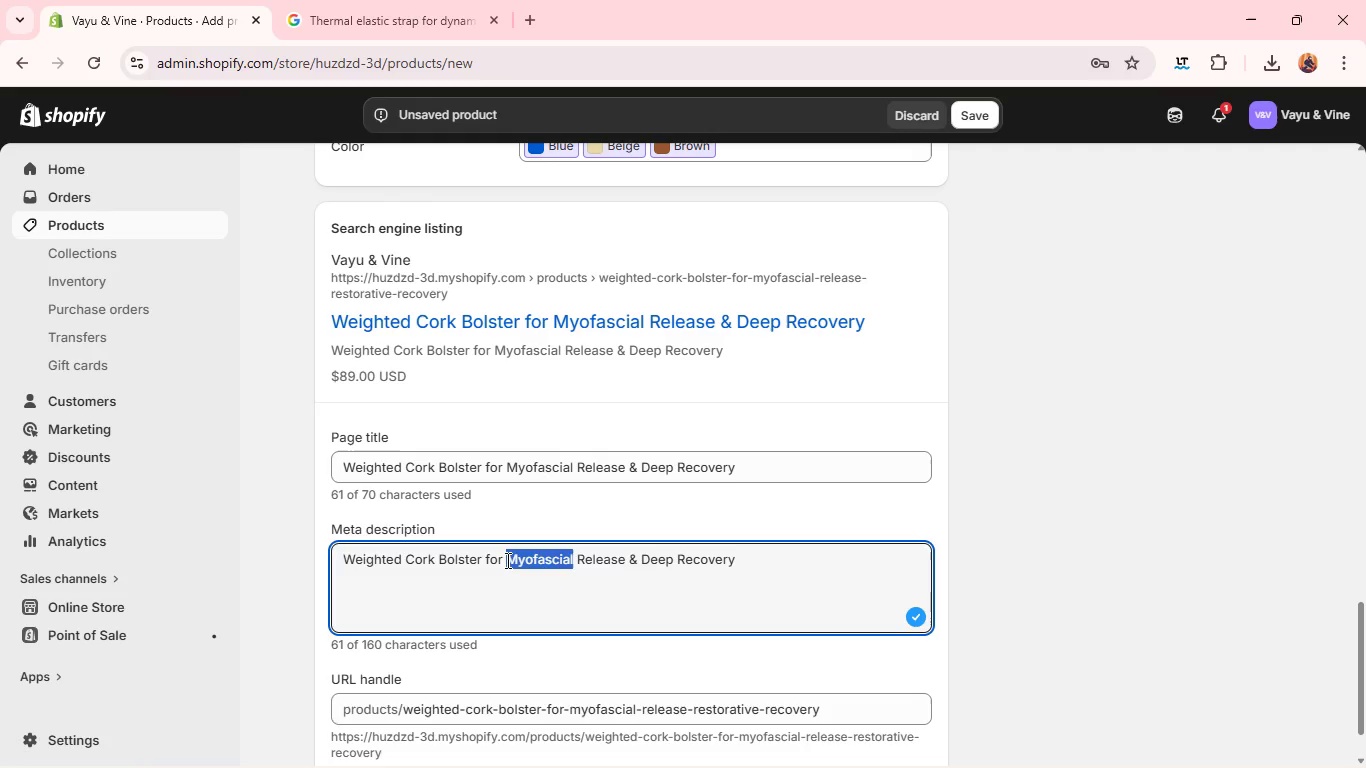 
triple_click([506, 560])
 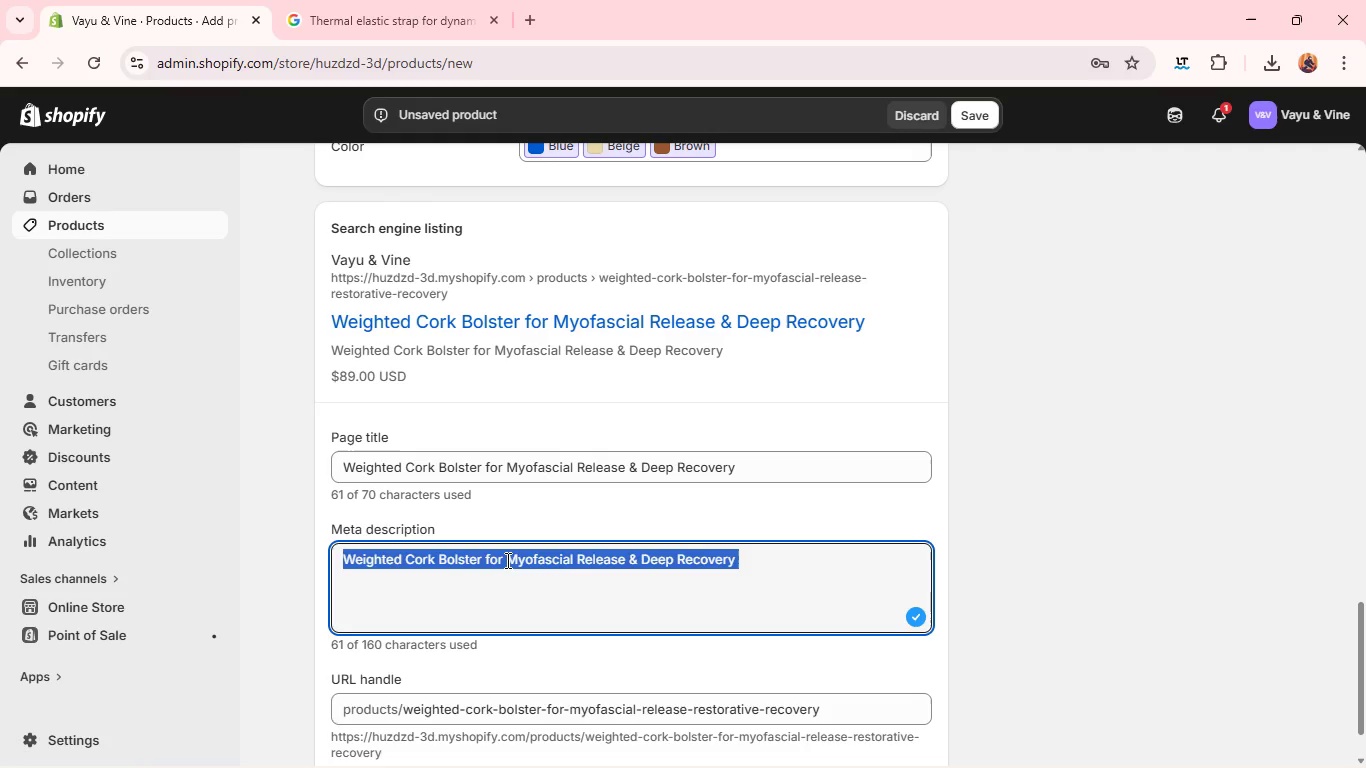 
triple_click([506, 560])
 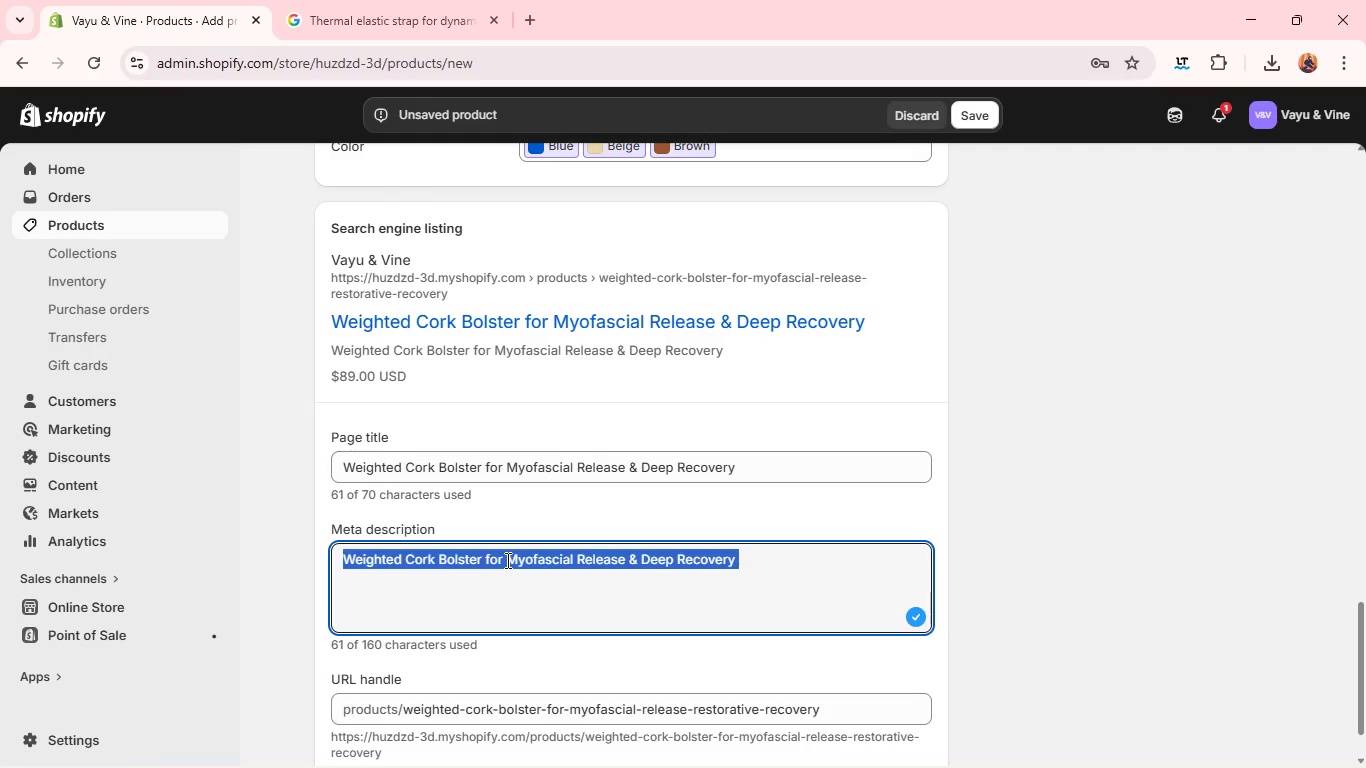 
key(Backspace)
type(p)
key(Backspace)
type(Premium weight cork bolser)
 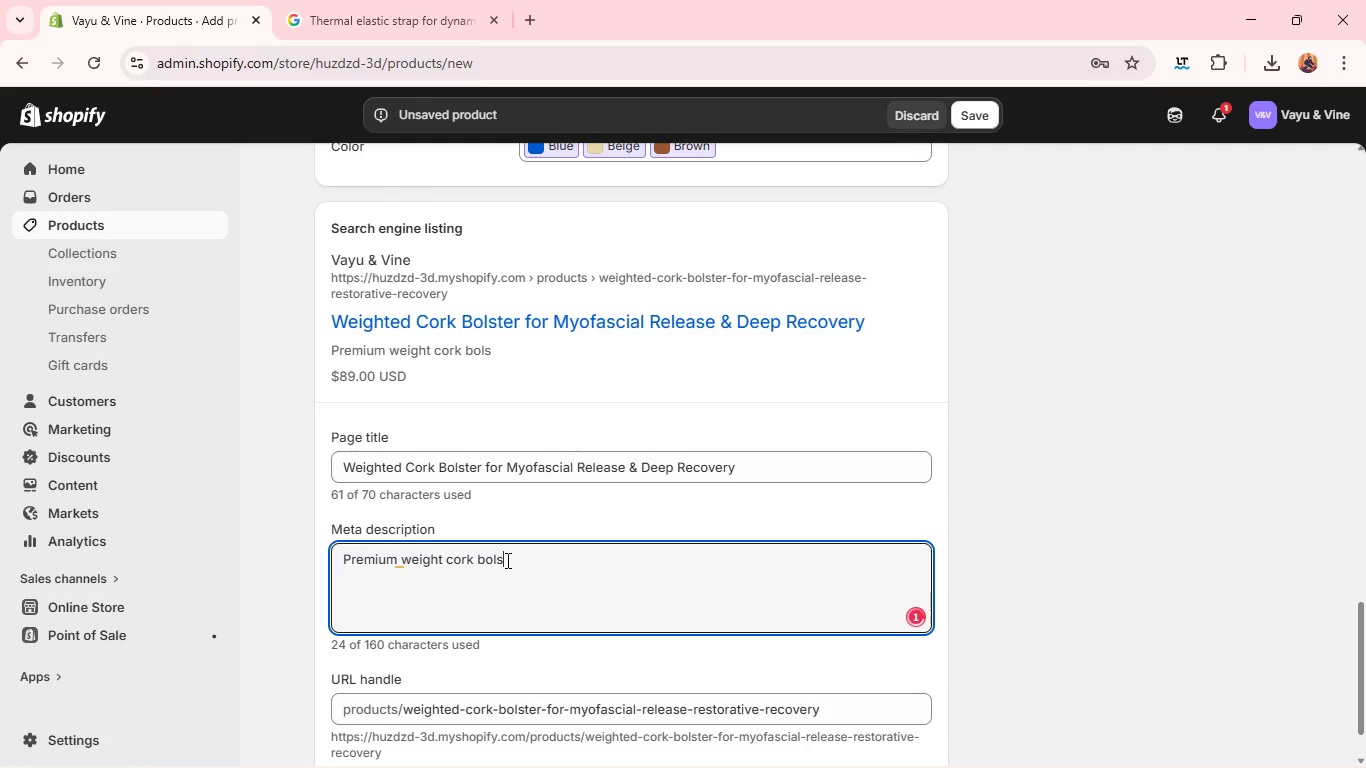 
type( designed for myofascial release, restorative yoga,)
 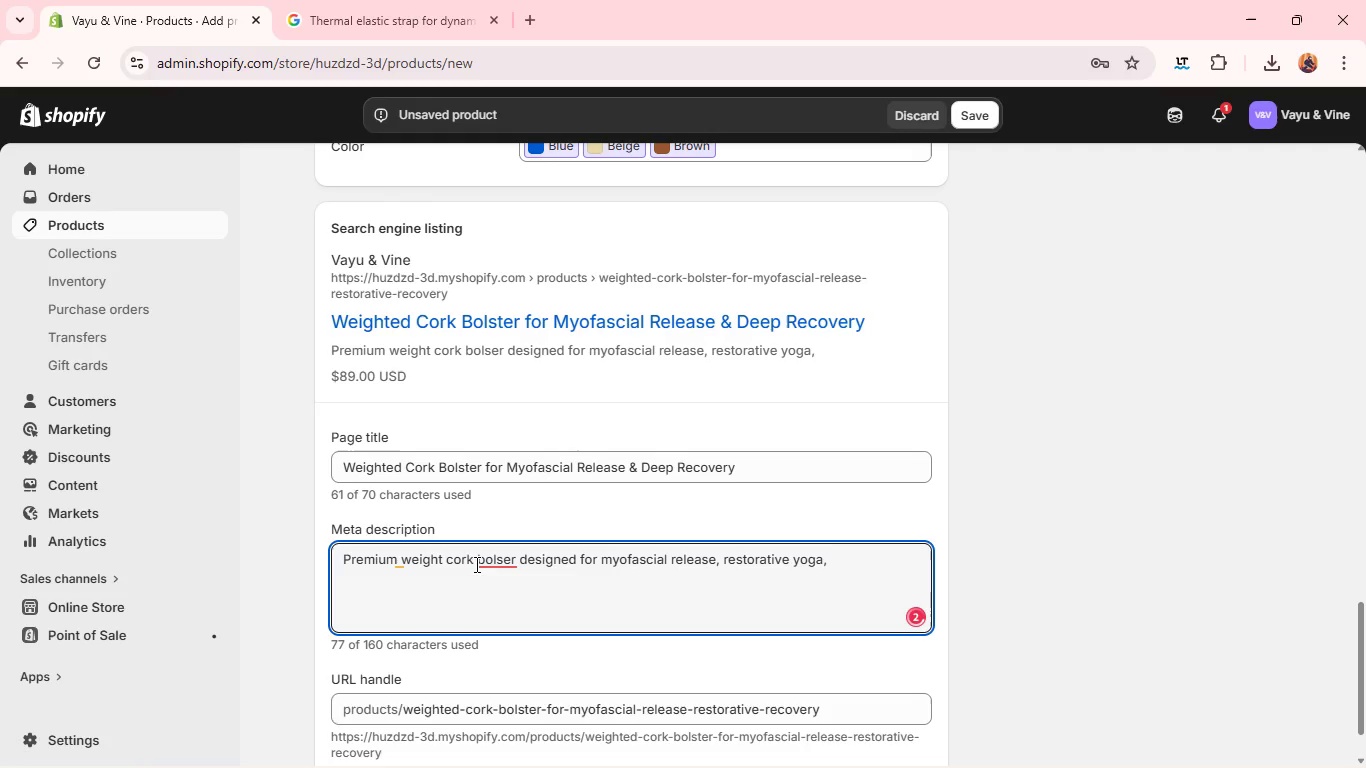 
left_click([499, 560])
 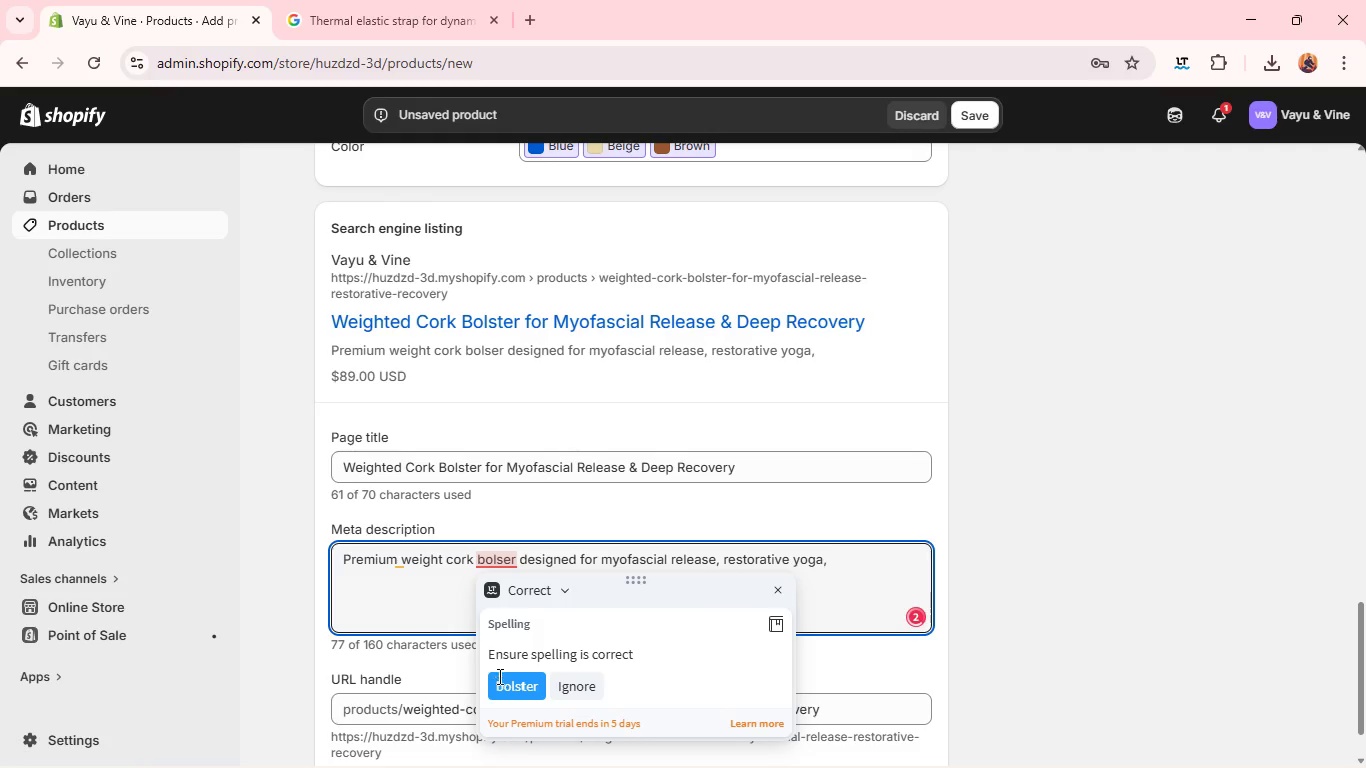 
left_click([501, 684])
 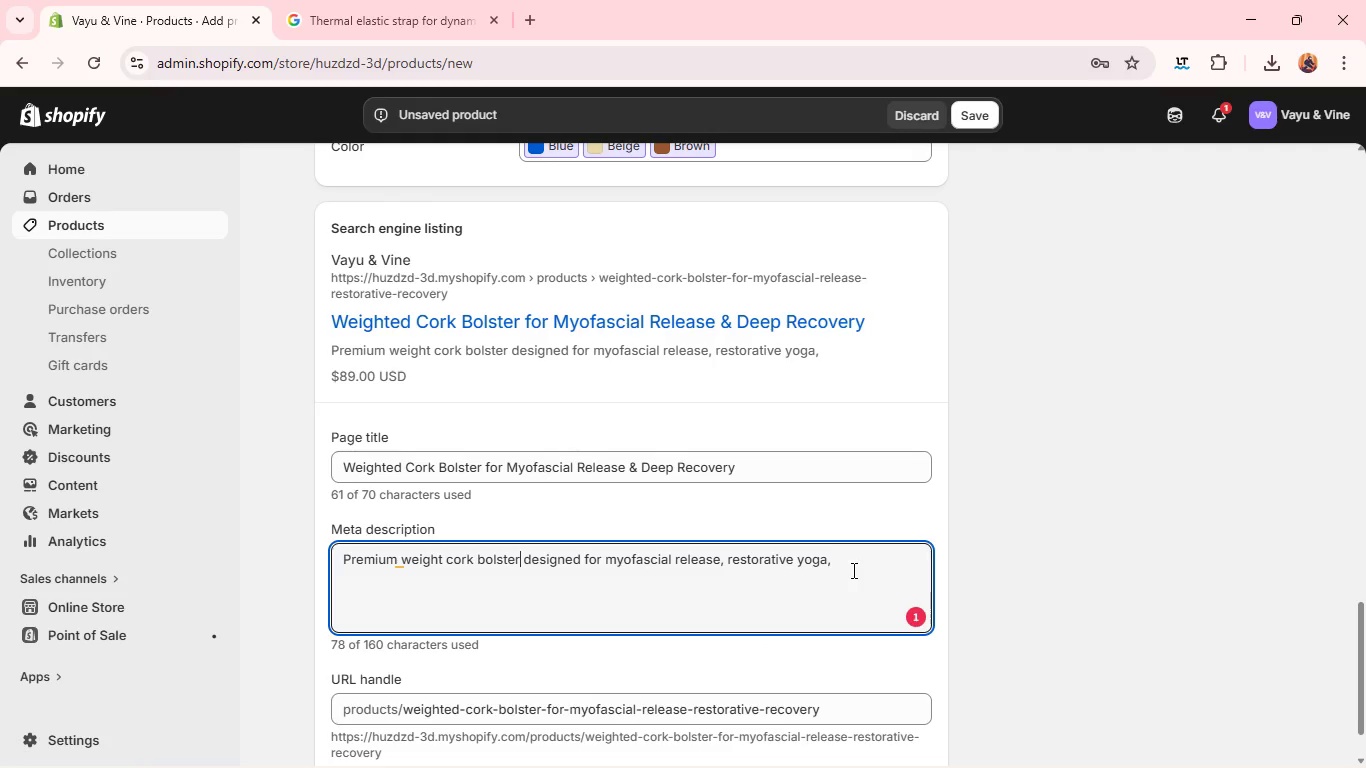 
left_click([851, 557])
 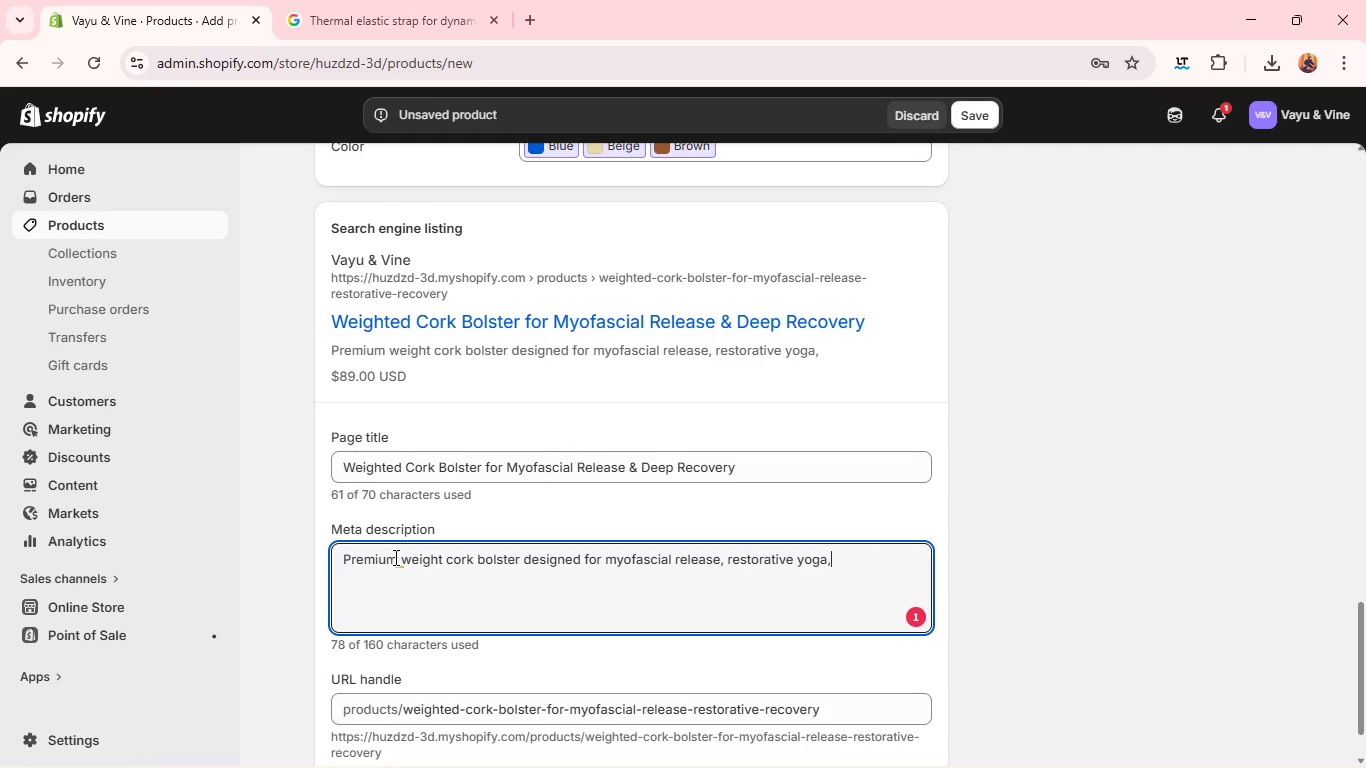 
left_click([401, 549])
 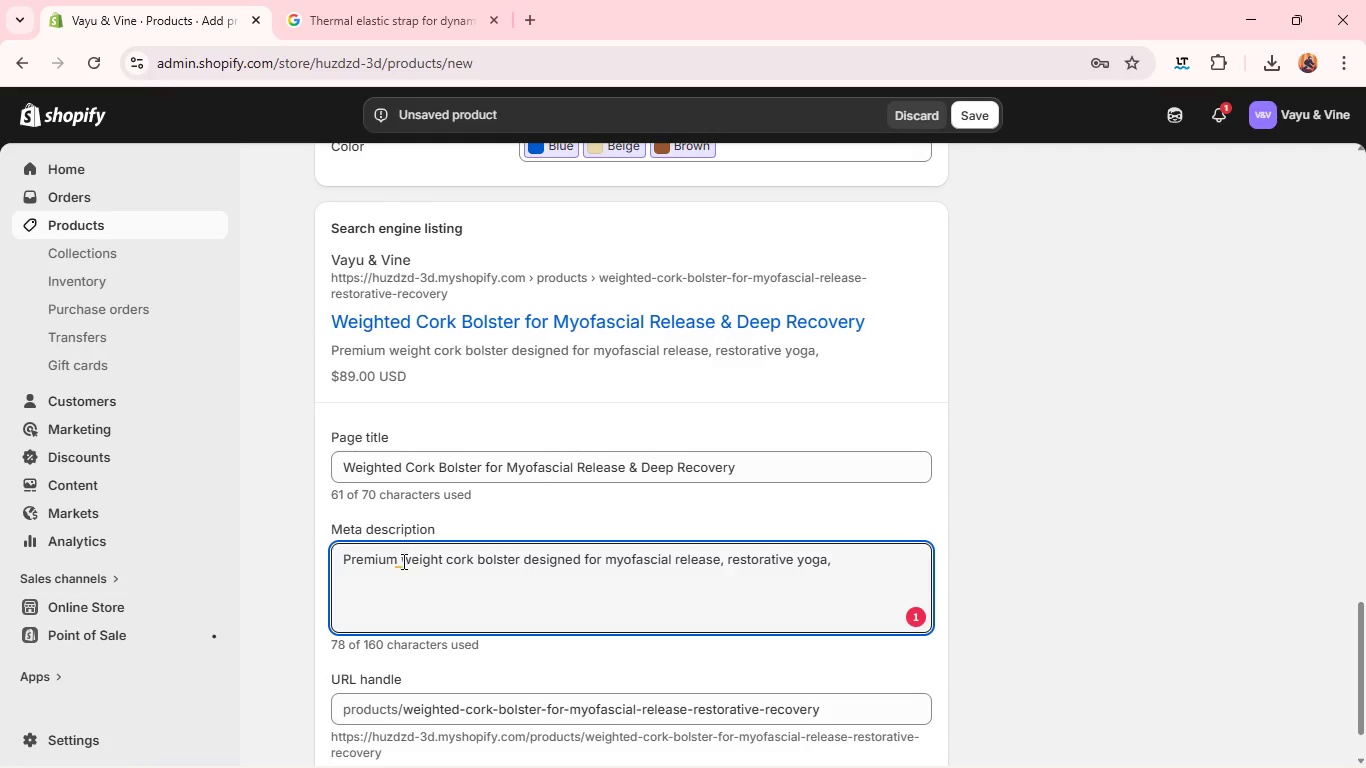 
left_click([397, 563])
 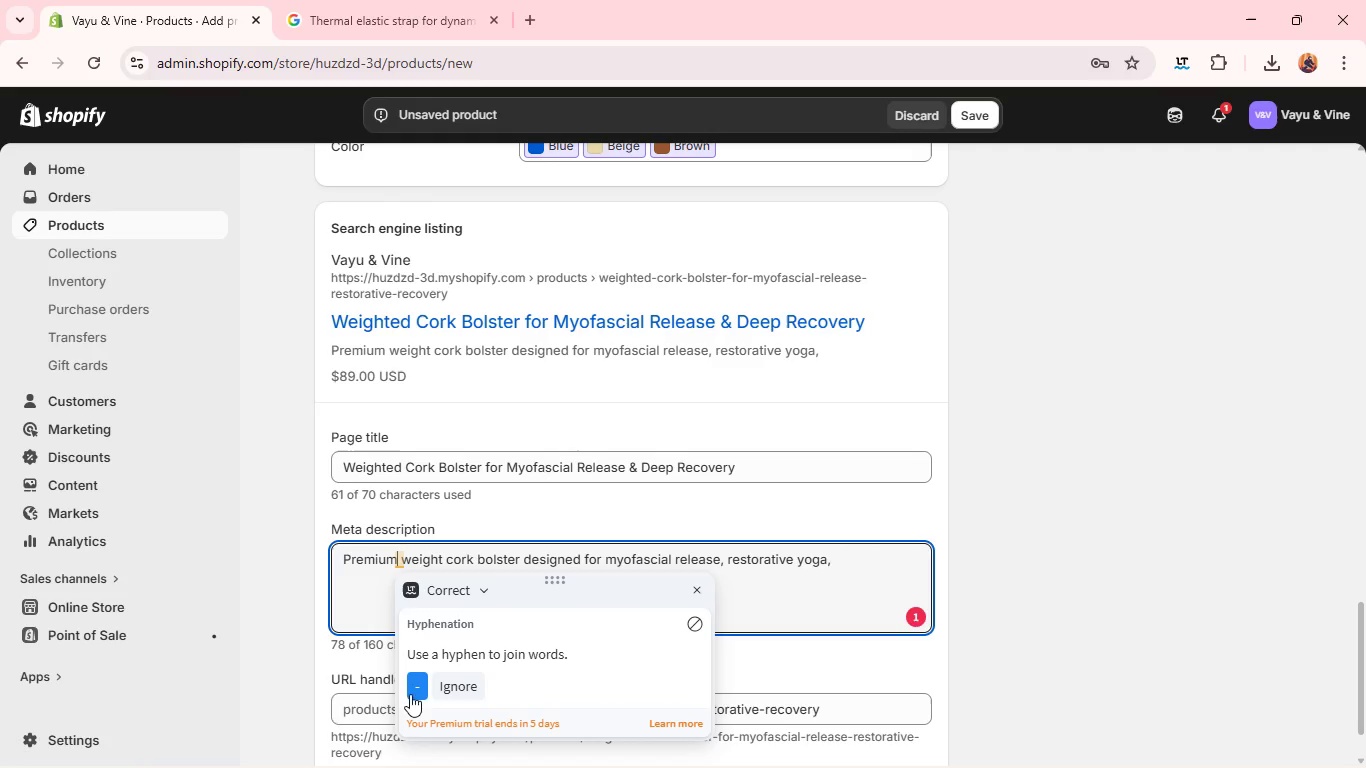 
left_click([414, 687])
 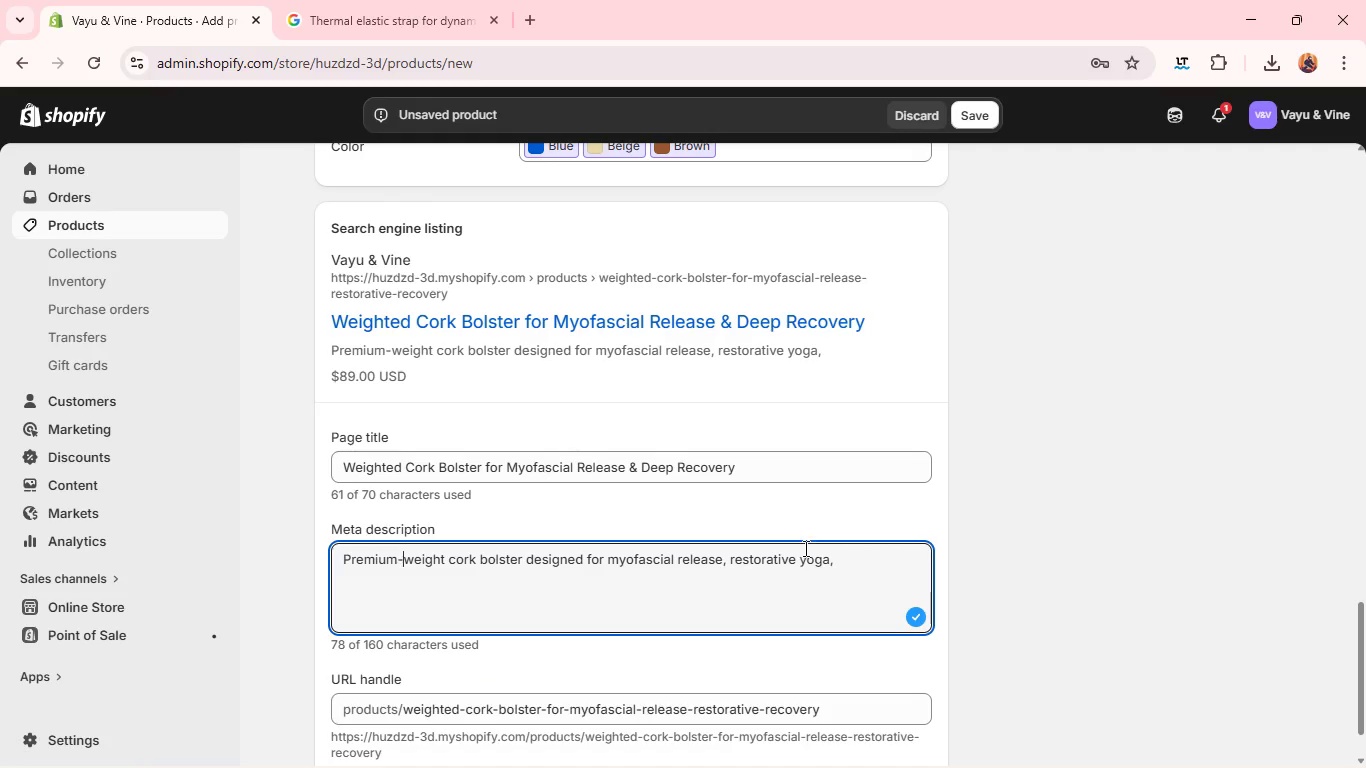 
left_click([850, 558])
 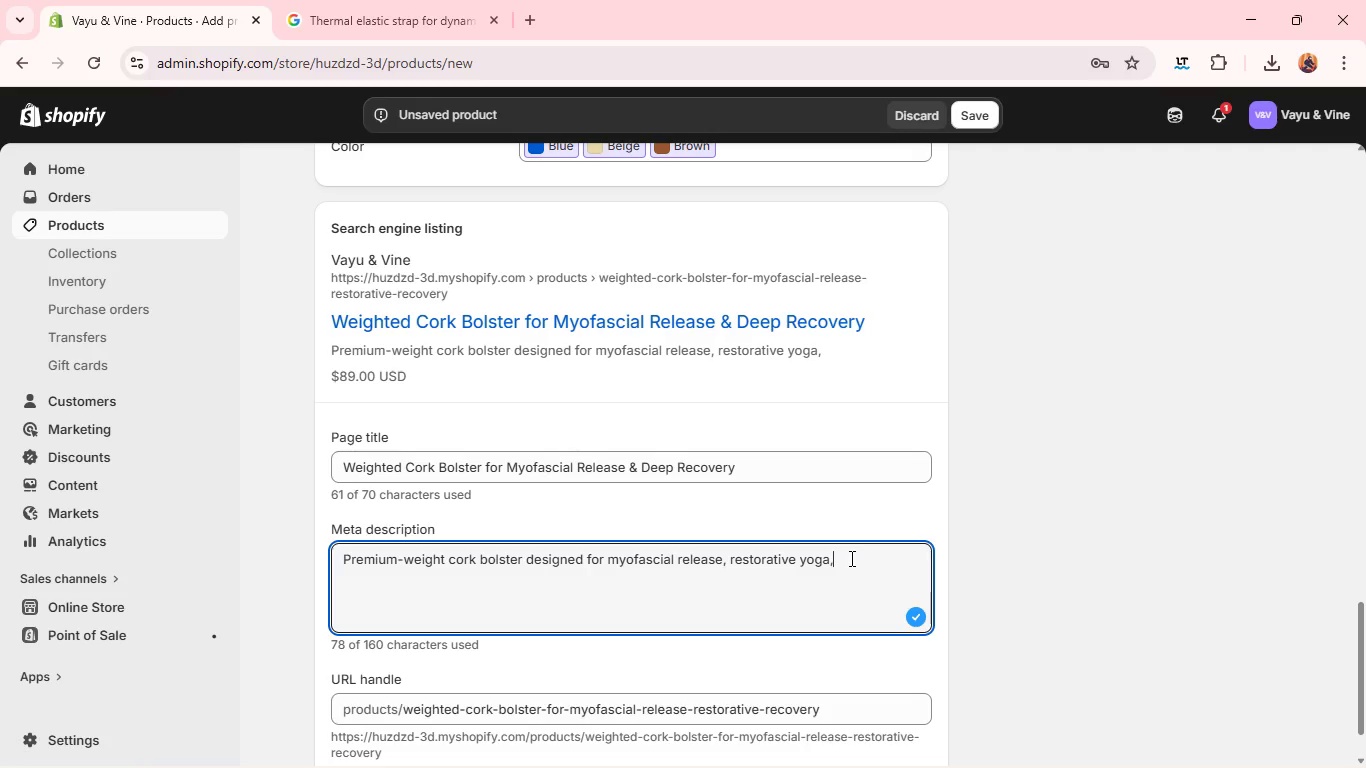 
type( and deep tissue support,)
key(Backspace)
type(. )
 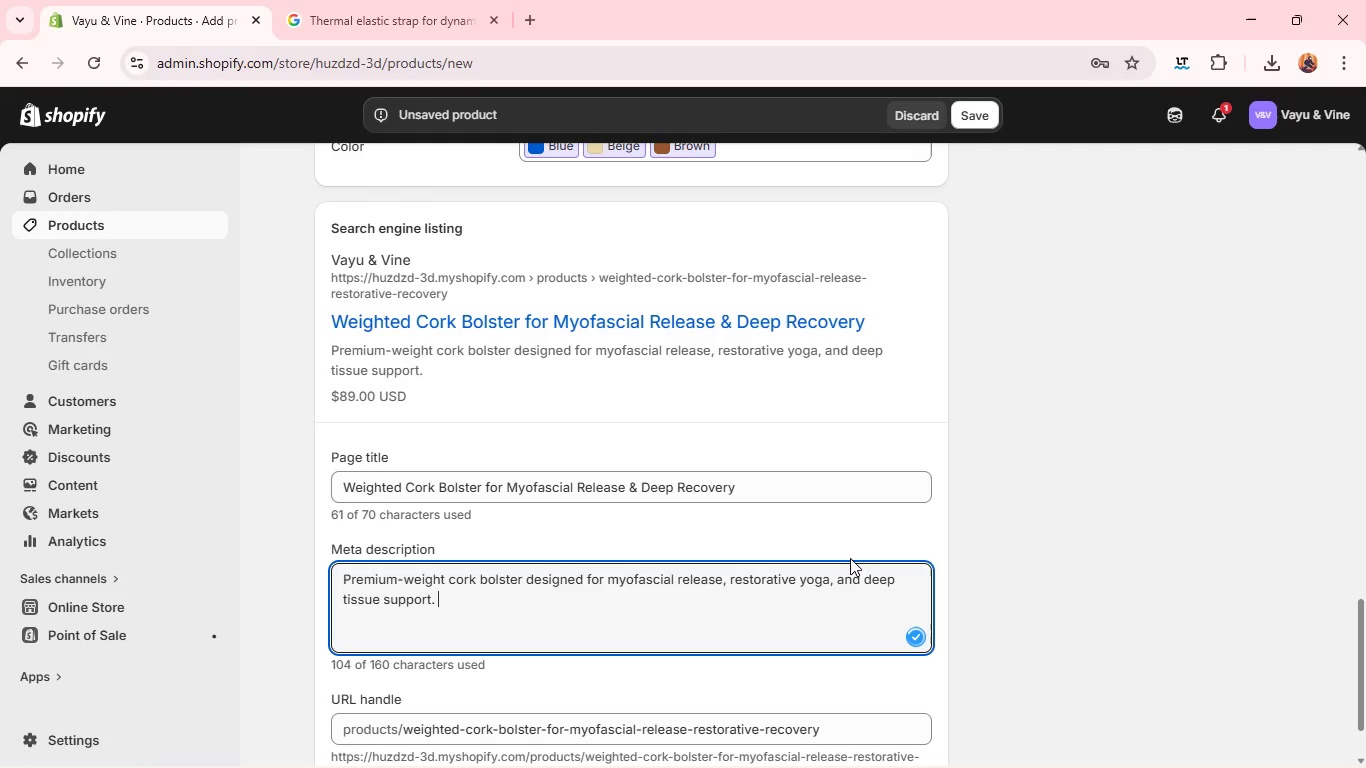 
type(Ideal for home recovery anf s)
key(Backspace)
key(Backspace)
key(Backspace)
type(d studion)
key(Backspace)
type( practice. )
 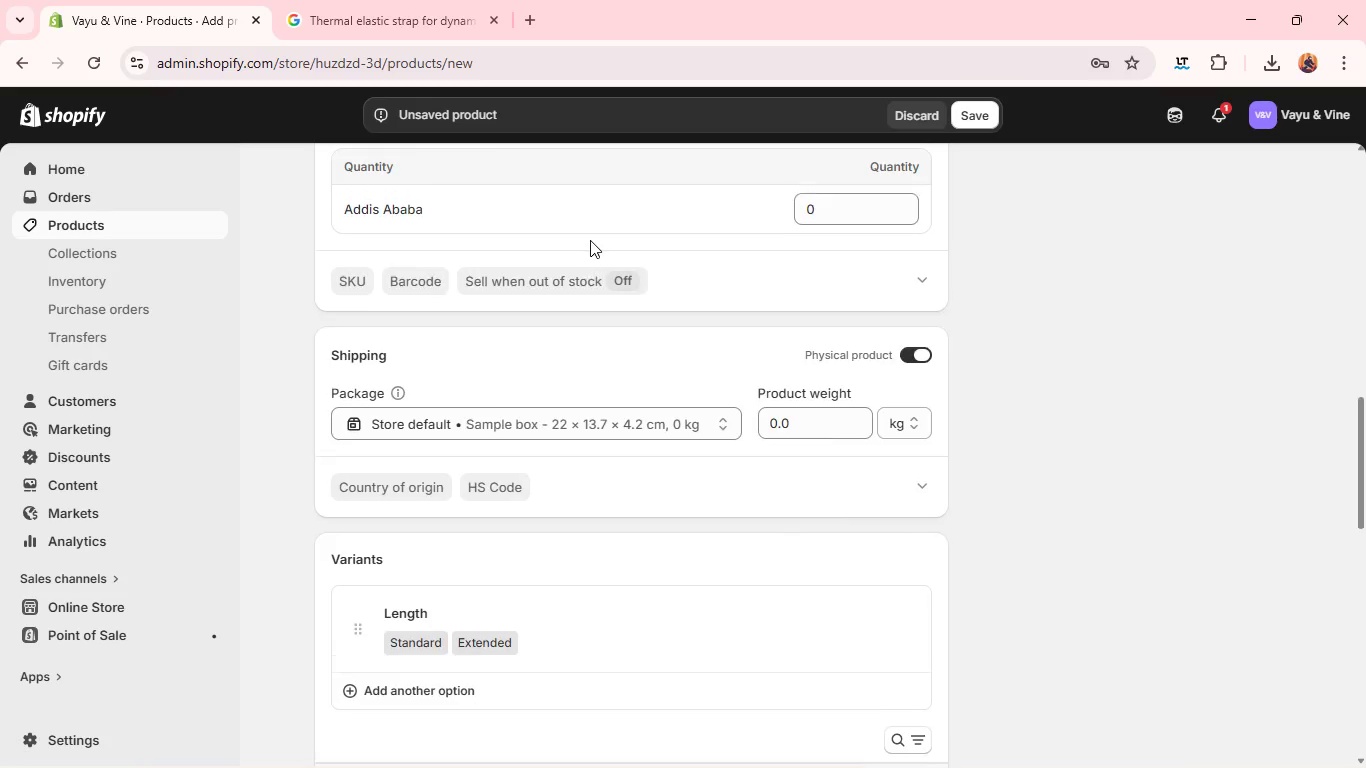 
wait(48.8)
 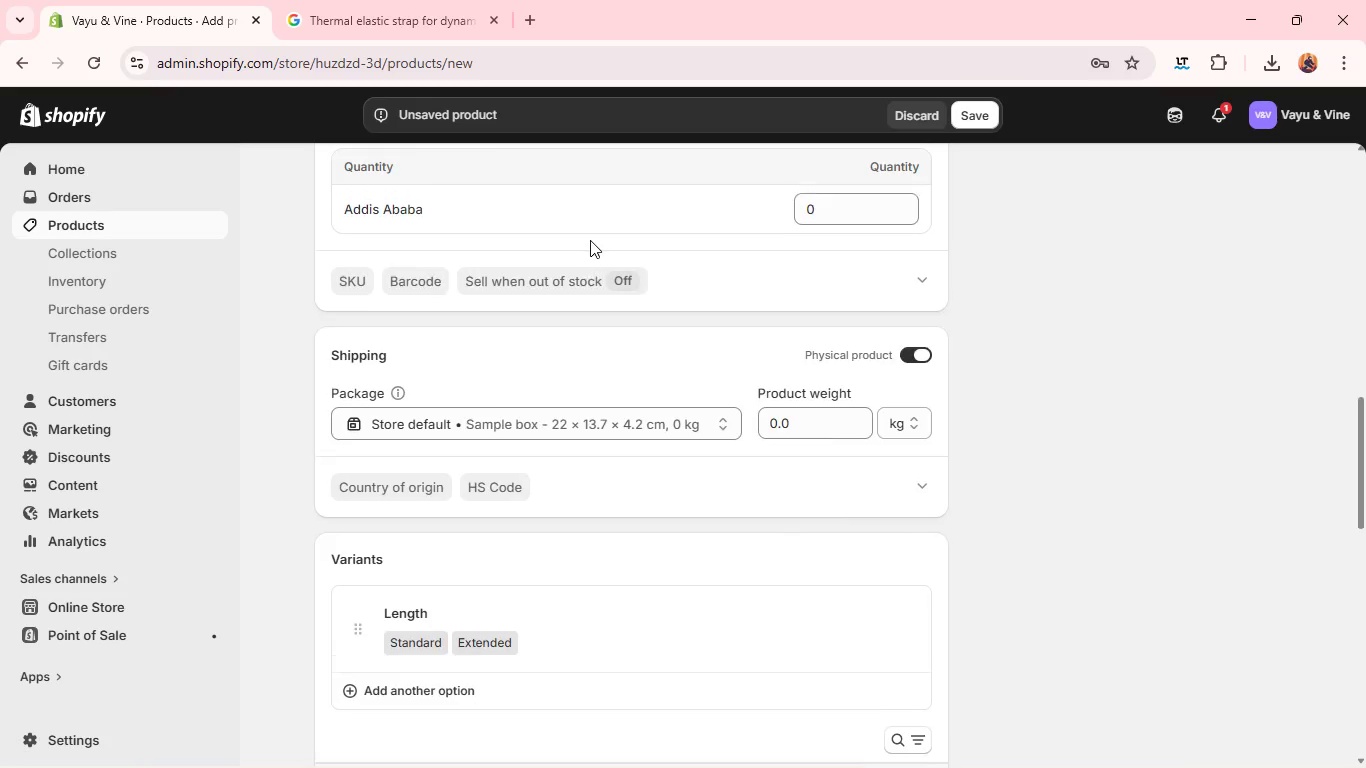 
left_click([1006, 413])
 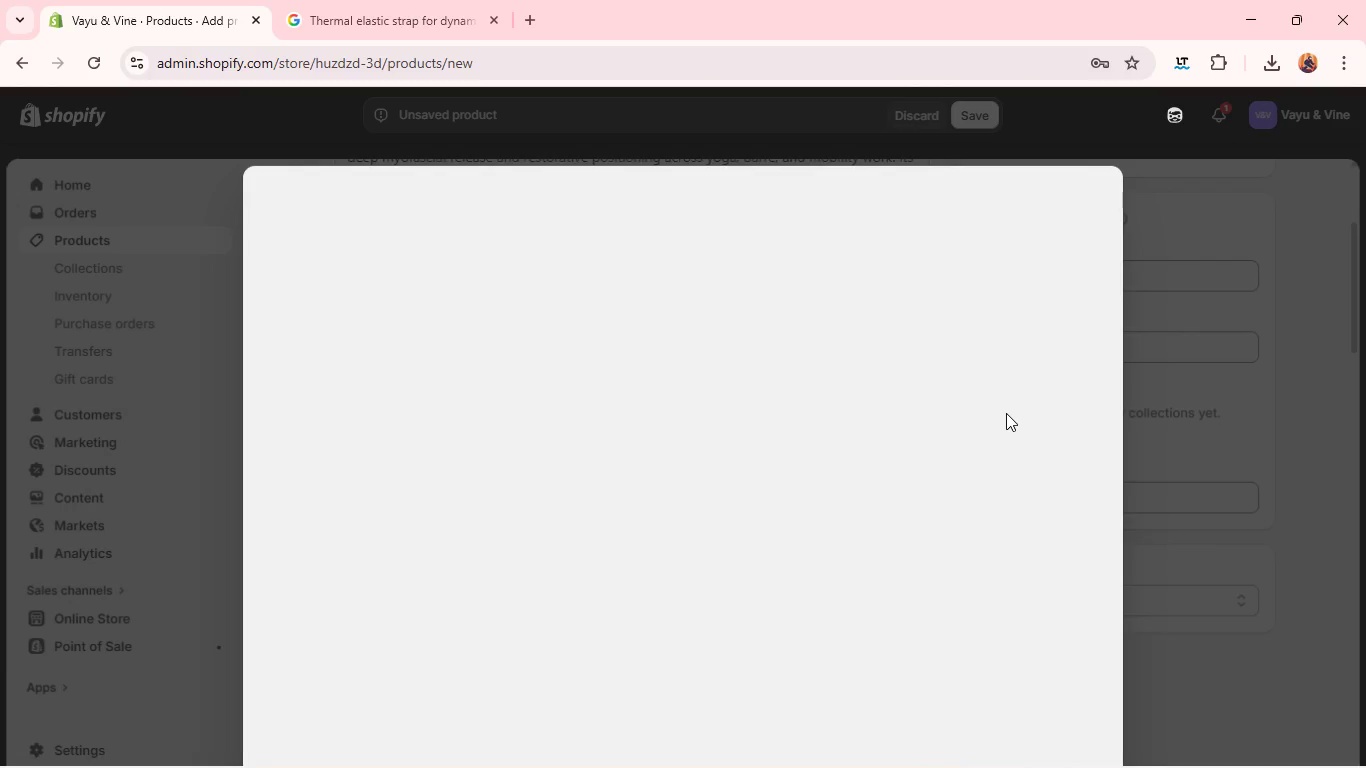 
wait(8.25)
 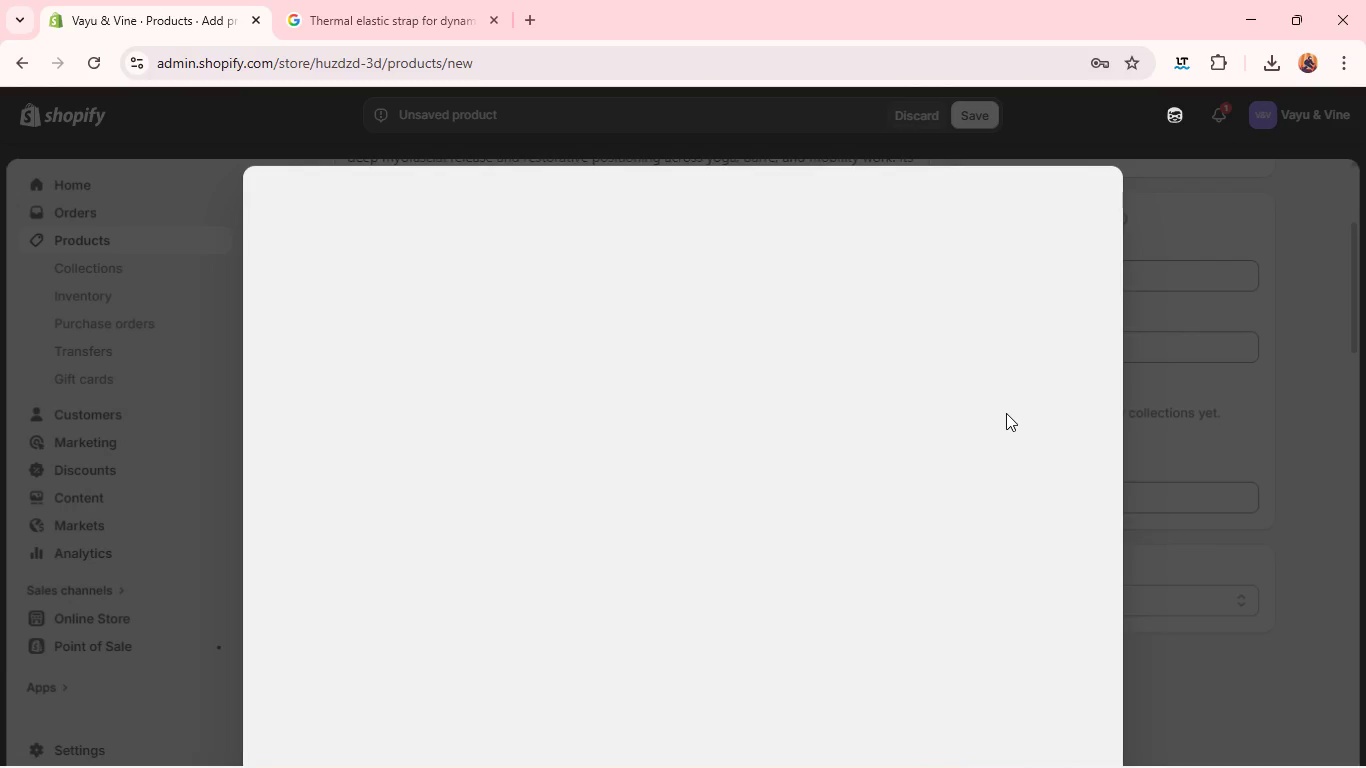 
left_click([534, 260])
 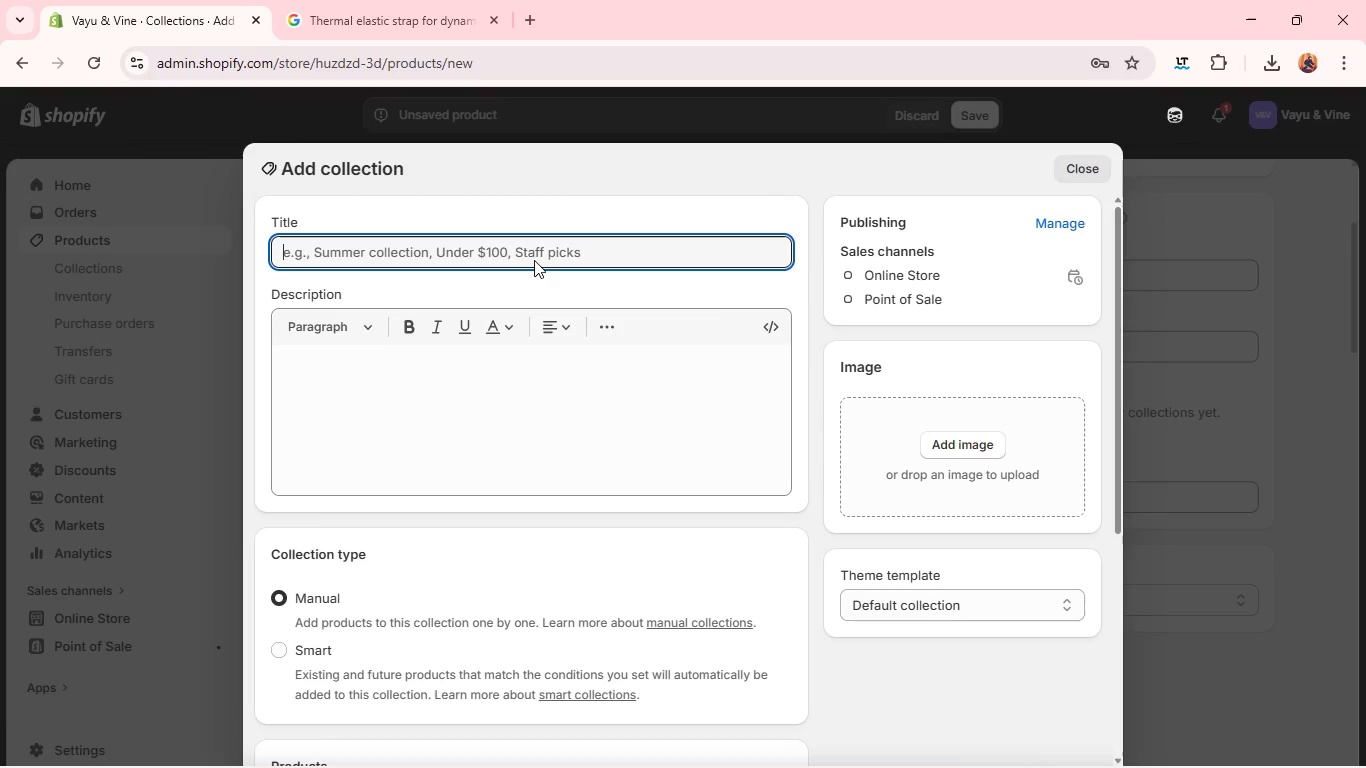 
wait(5.56)
 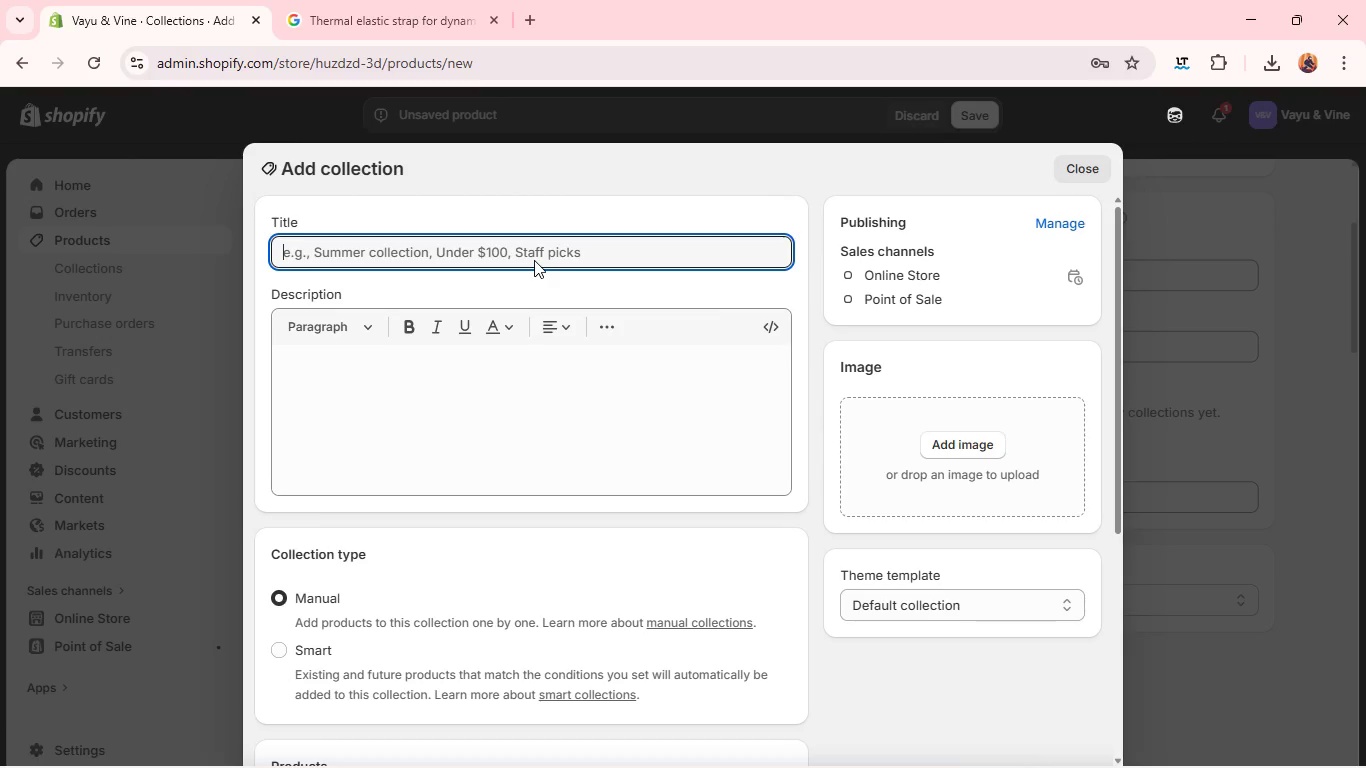 
type(Recovery Gear )
 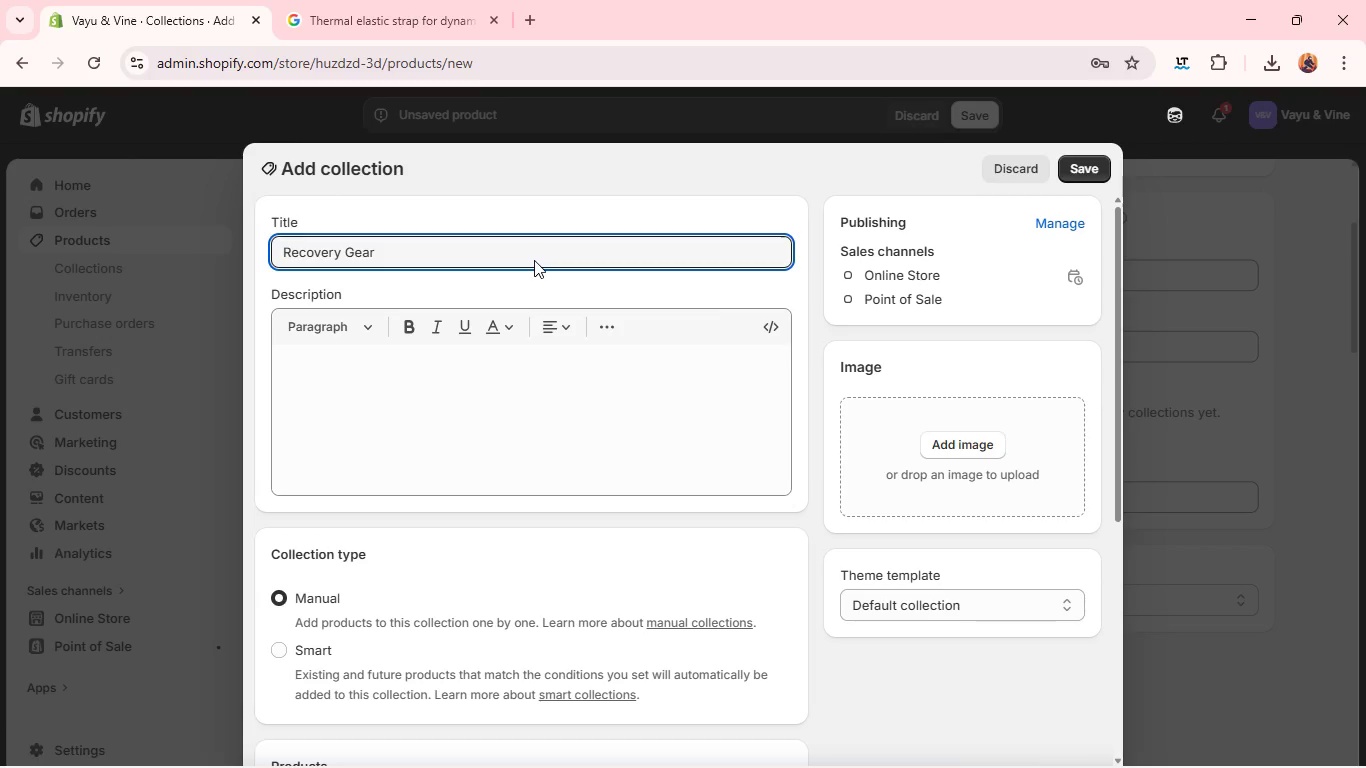 
key(Control+A)
 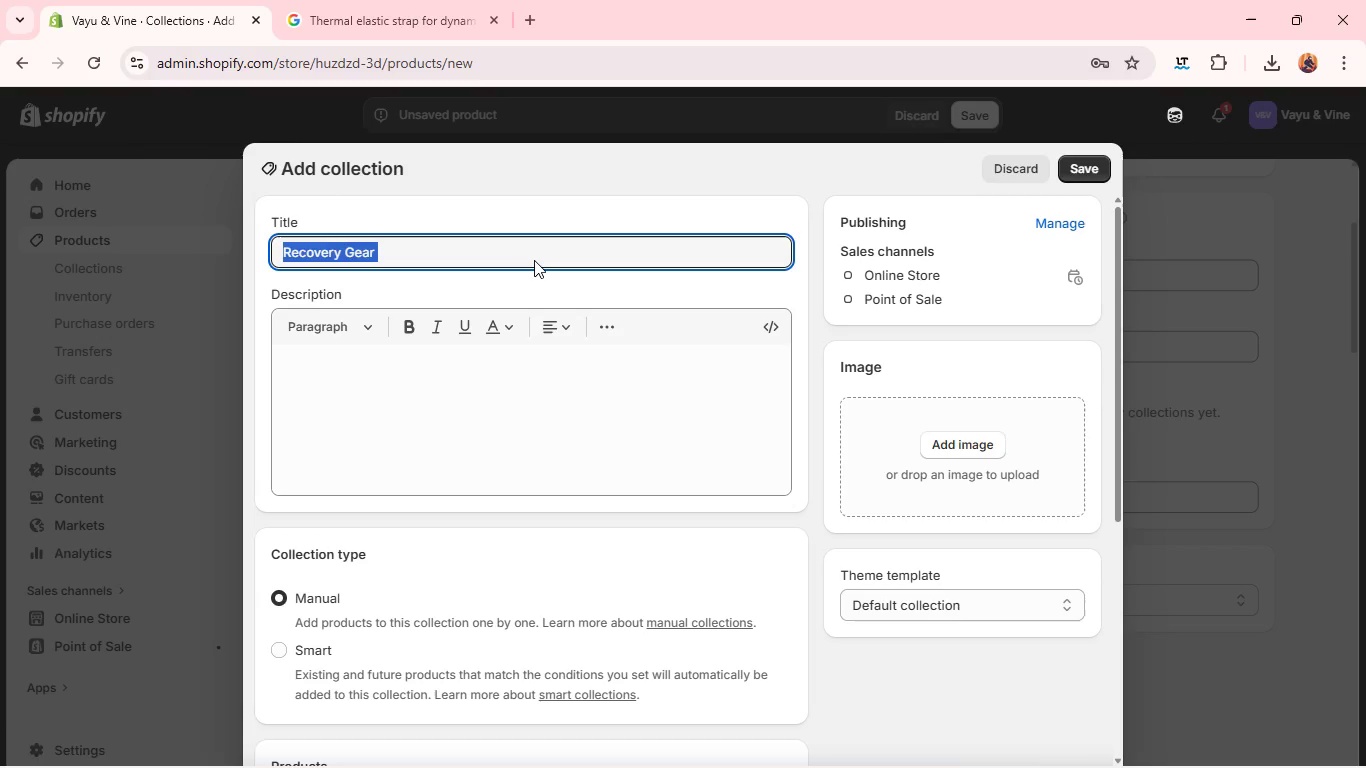 
key(Control+C)
 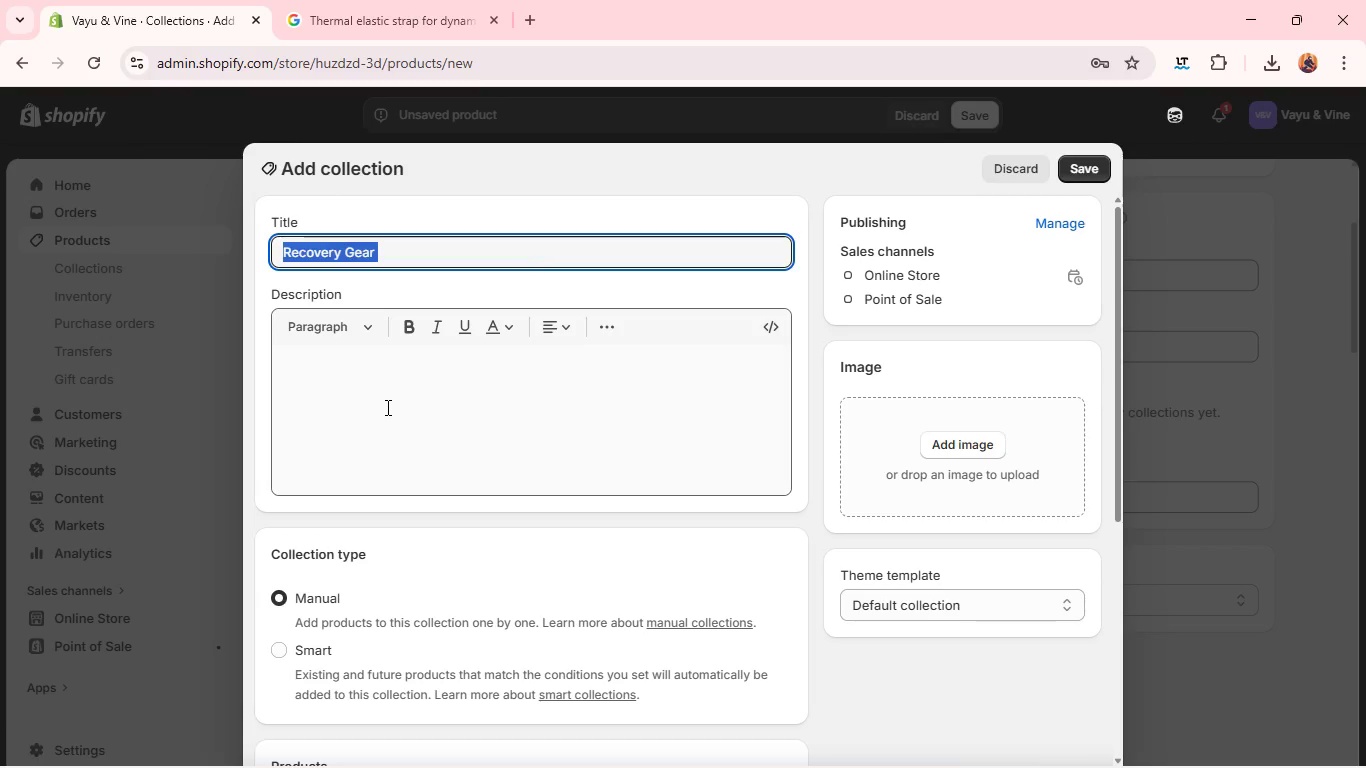 
left_click([386, 407])
 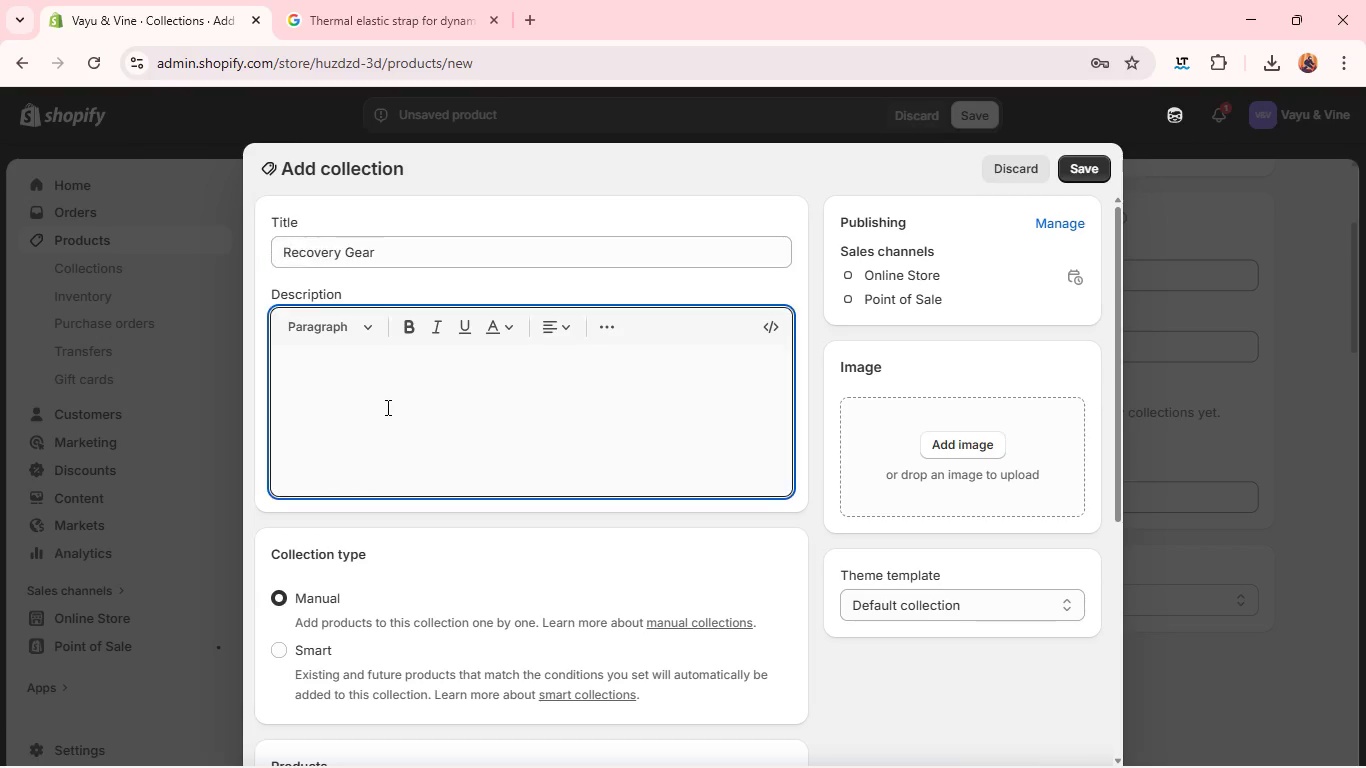 
key(Control+V)
 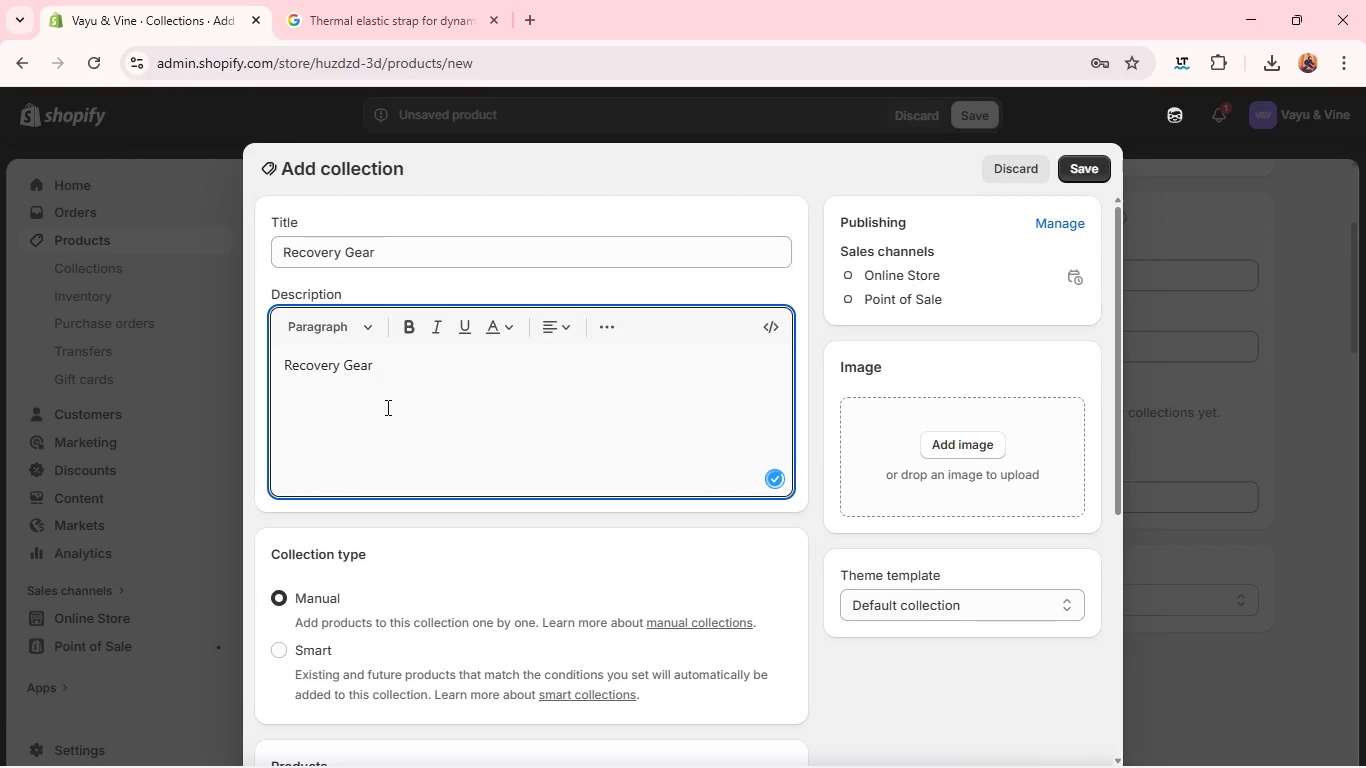 
wait(8.36)
 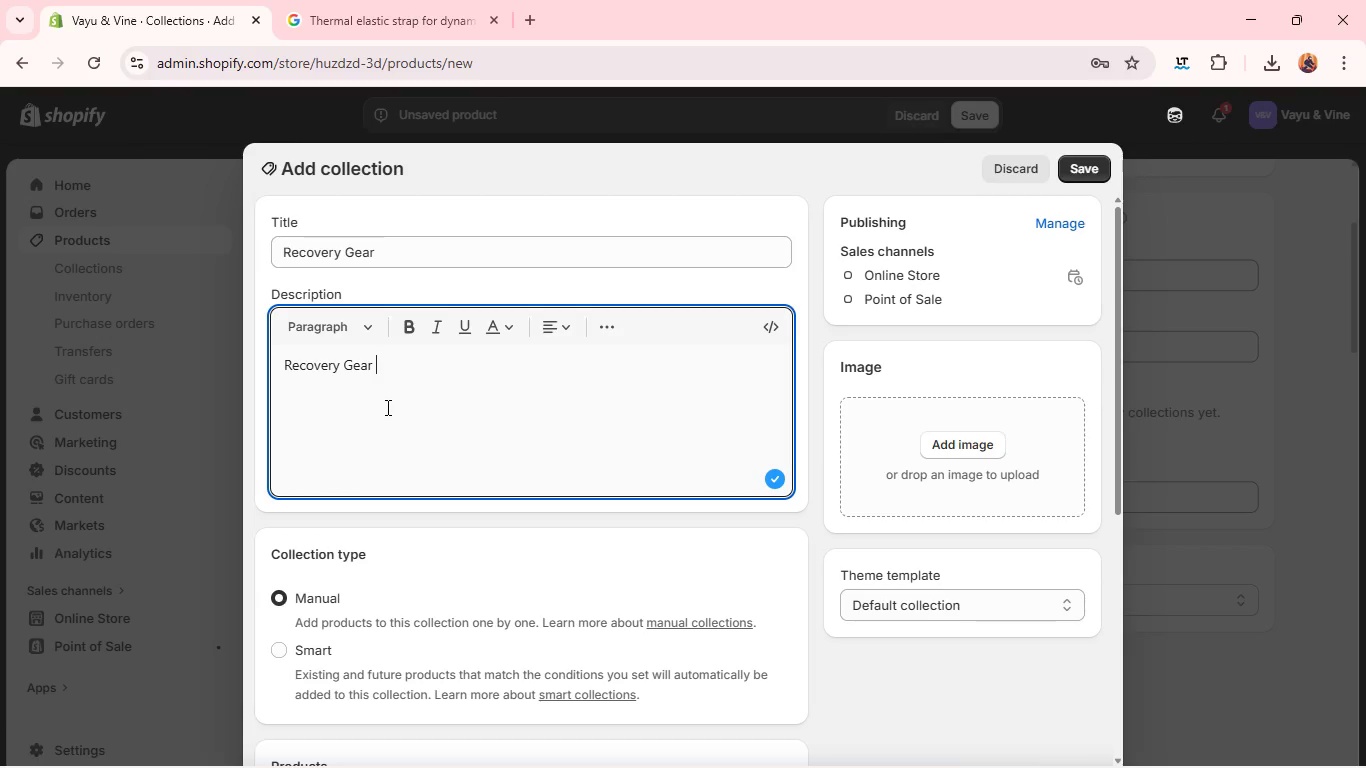 
key(Control+A)
 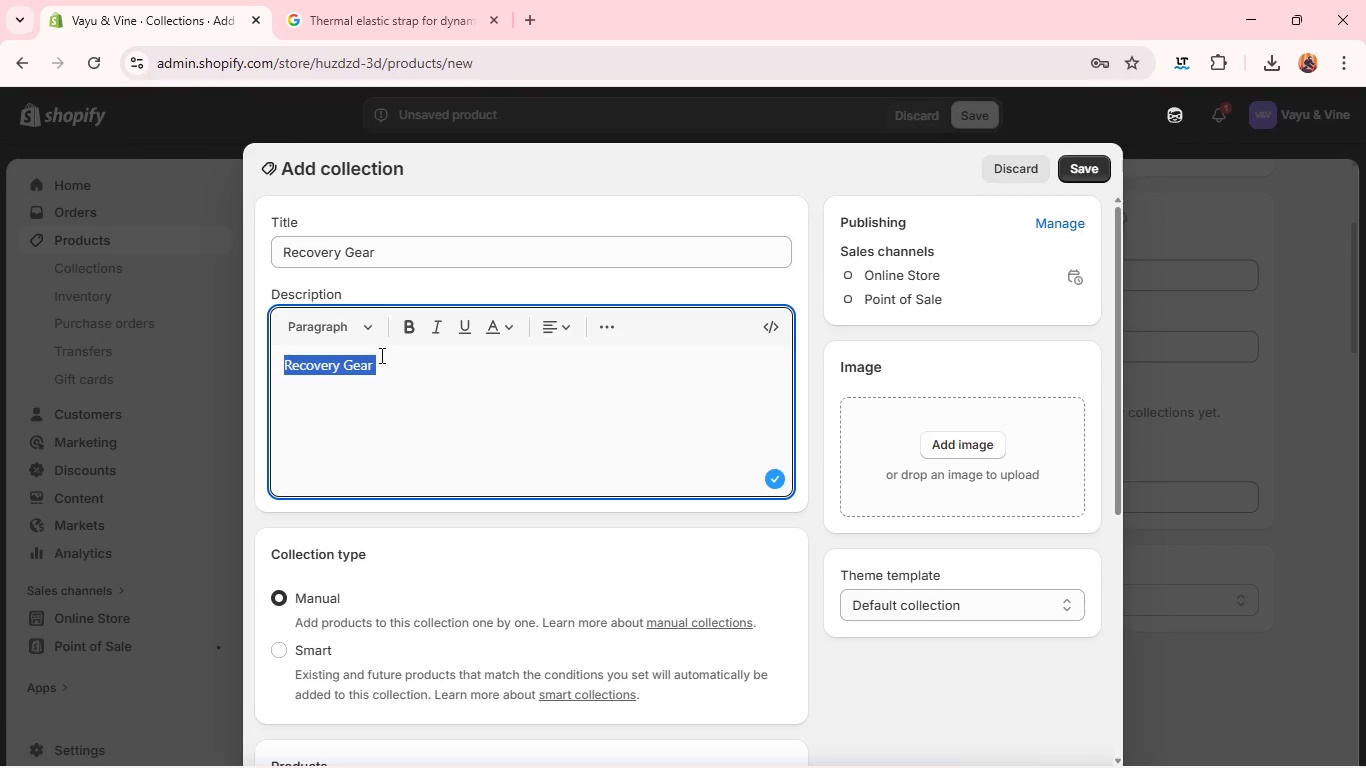 
key(Backspace)
 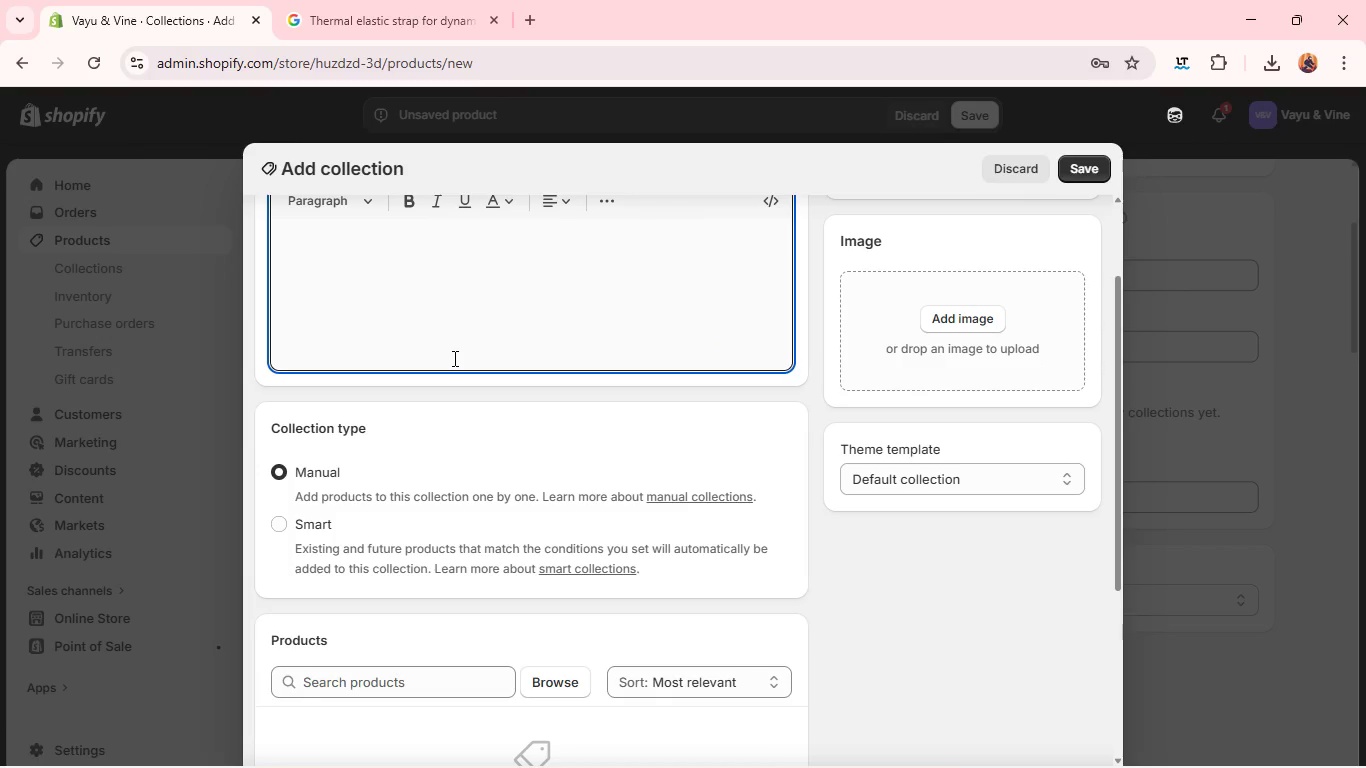 
wait(7.69)
 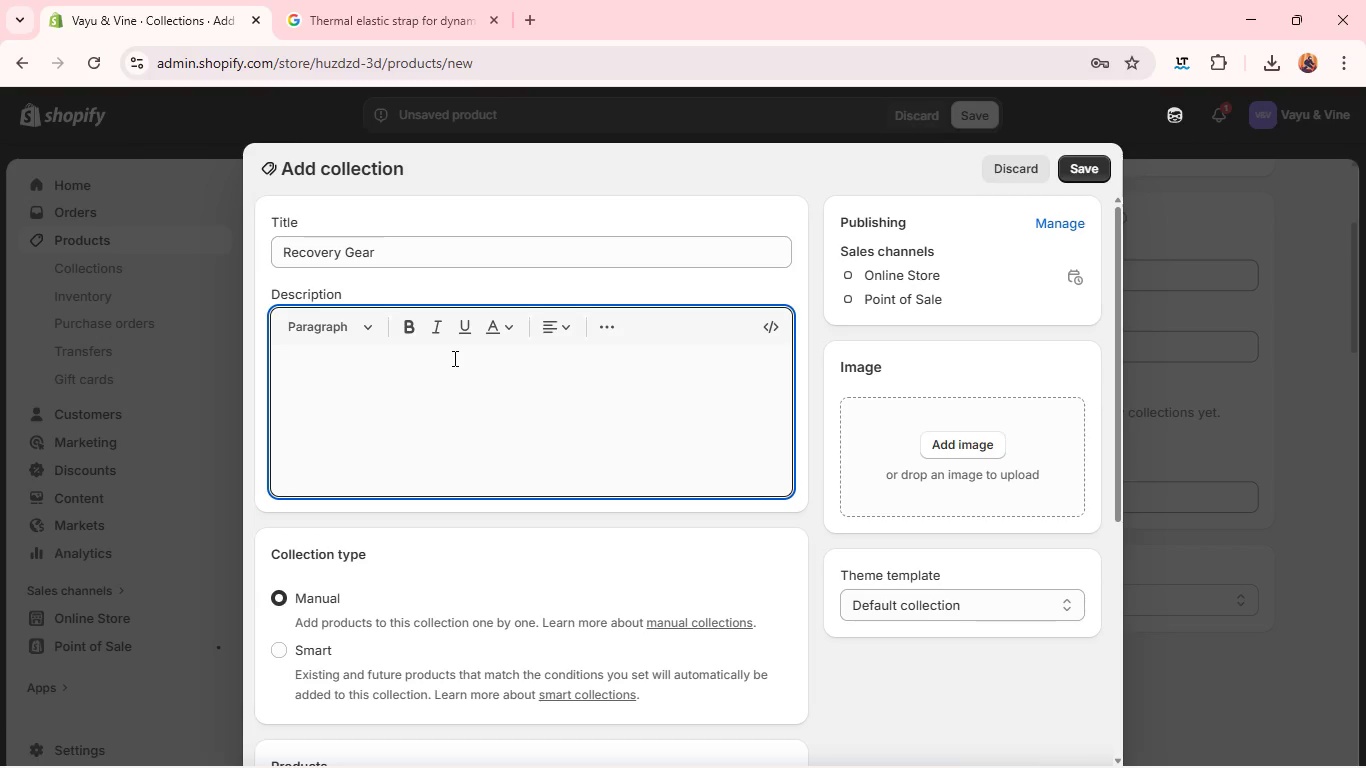 
left_click([1090, 164])
 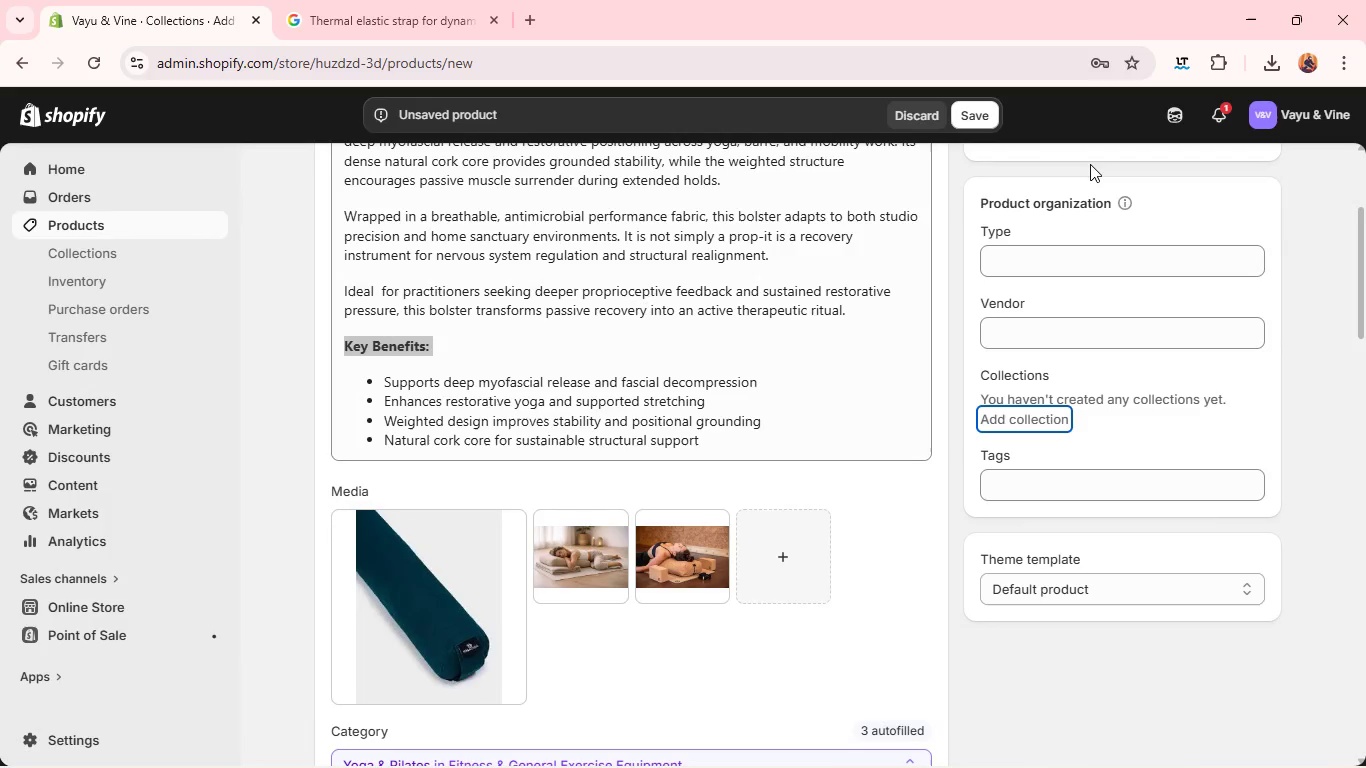 
left_click([1071, 509])
 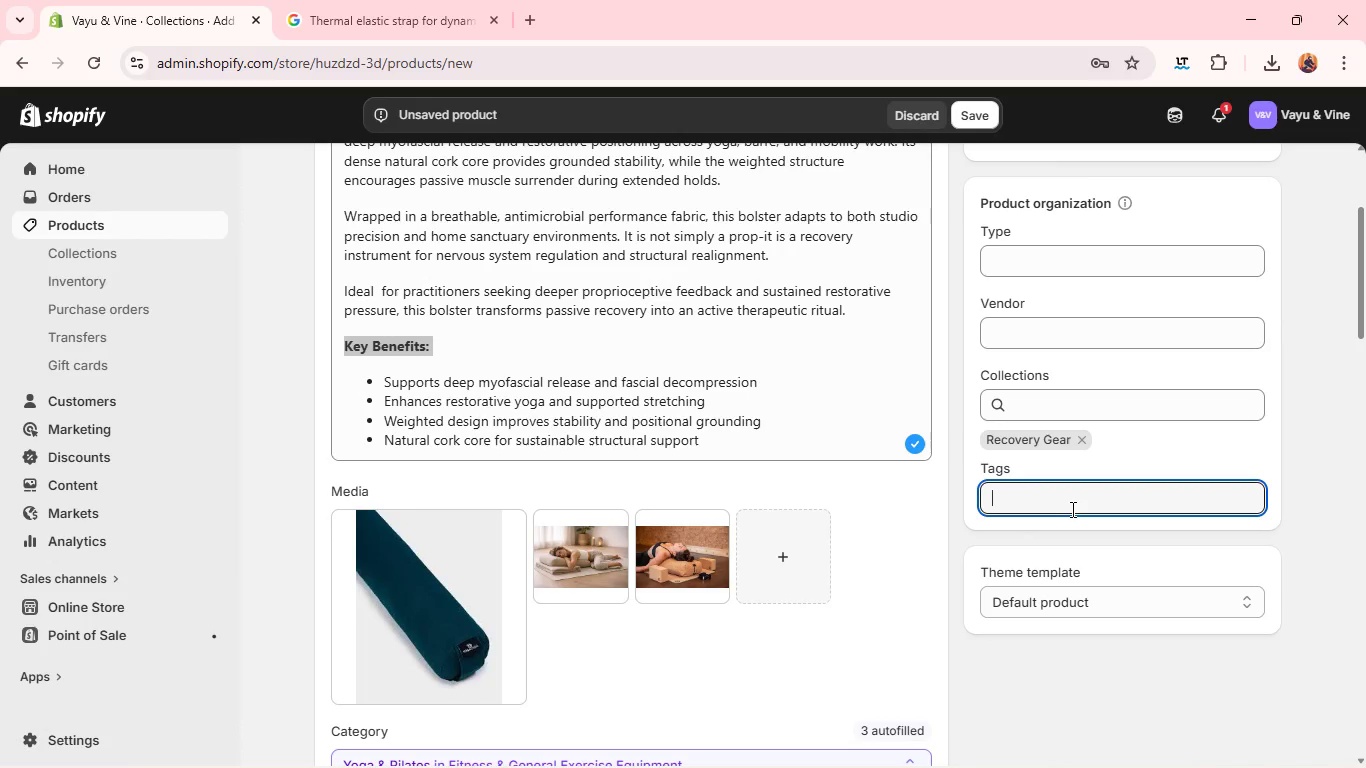 
type(m)
key(Backspace)
type(Myofasical Release)
 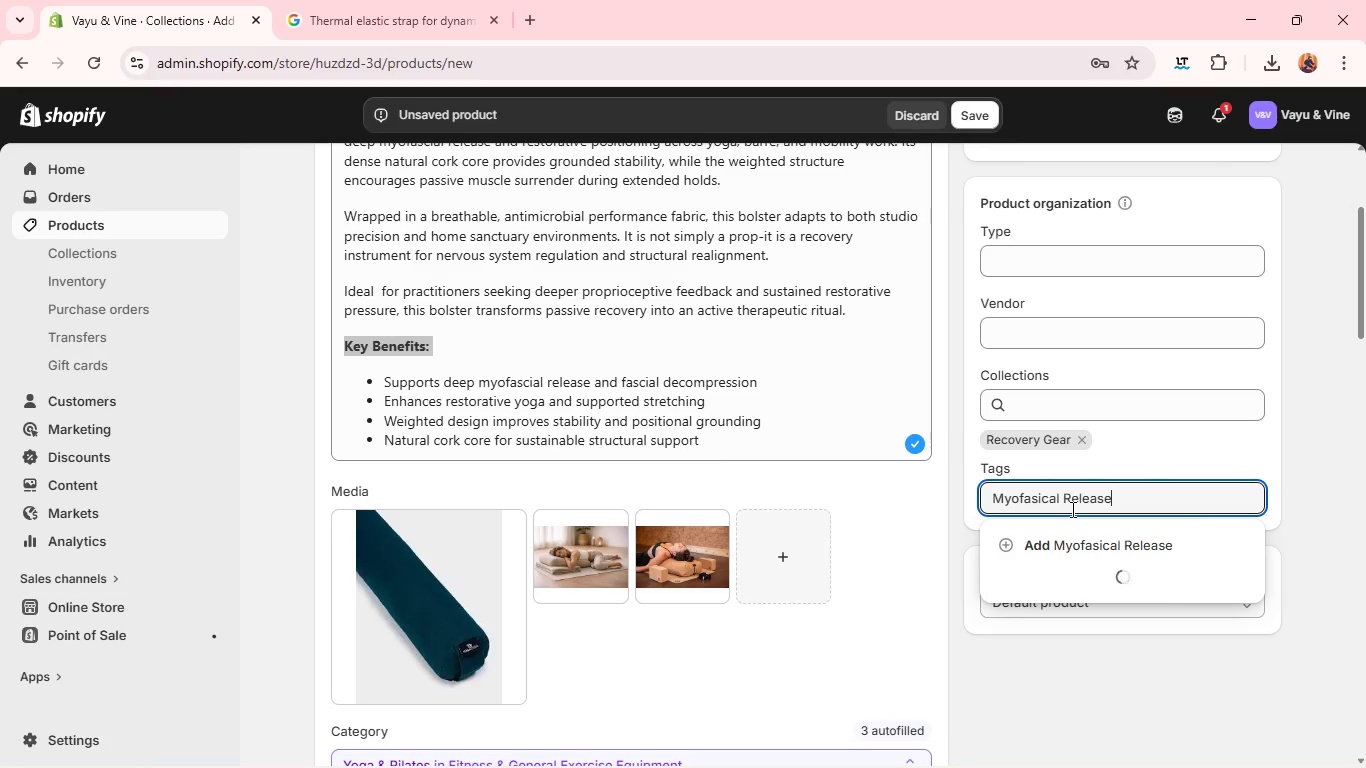 
wait(8.28)
 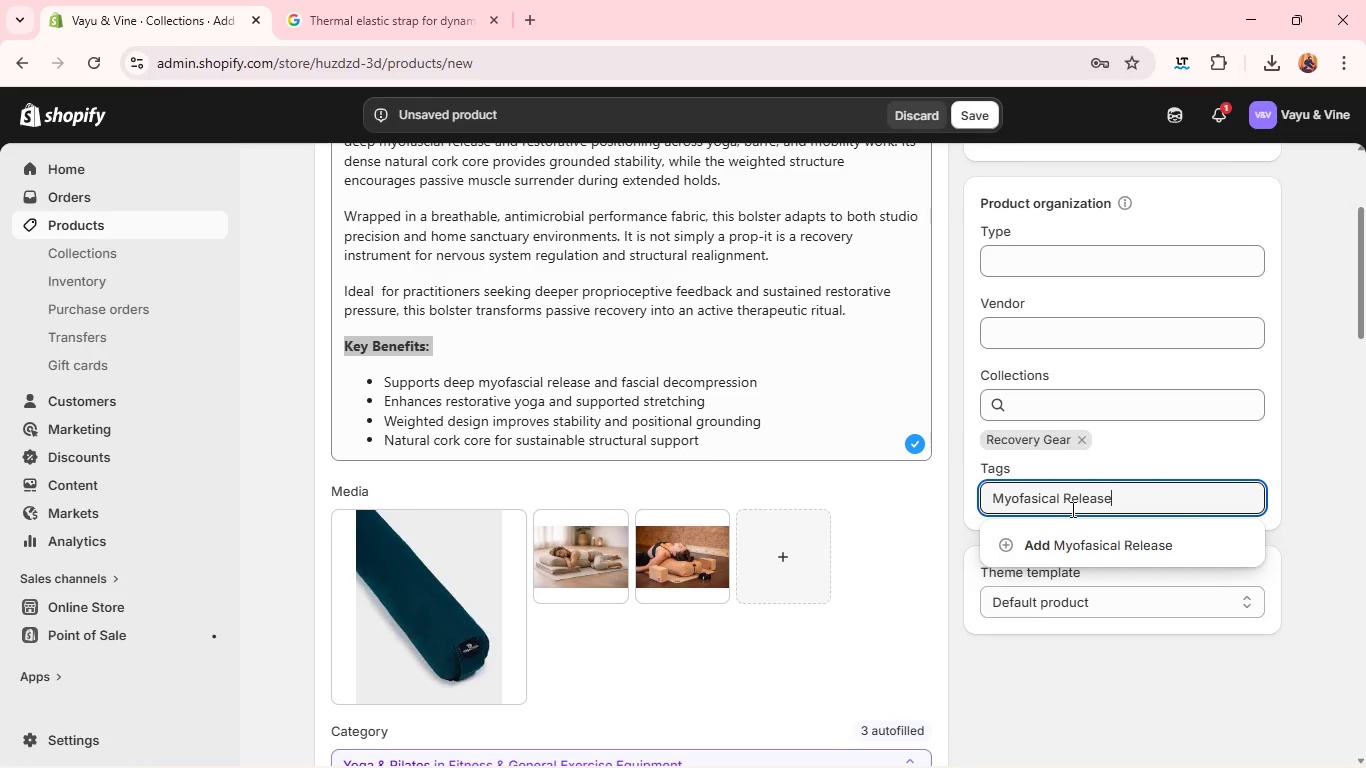 
left_click([1046, 501])
 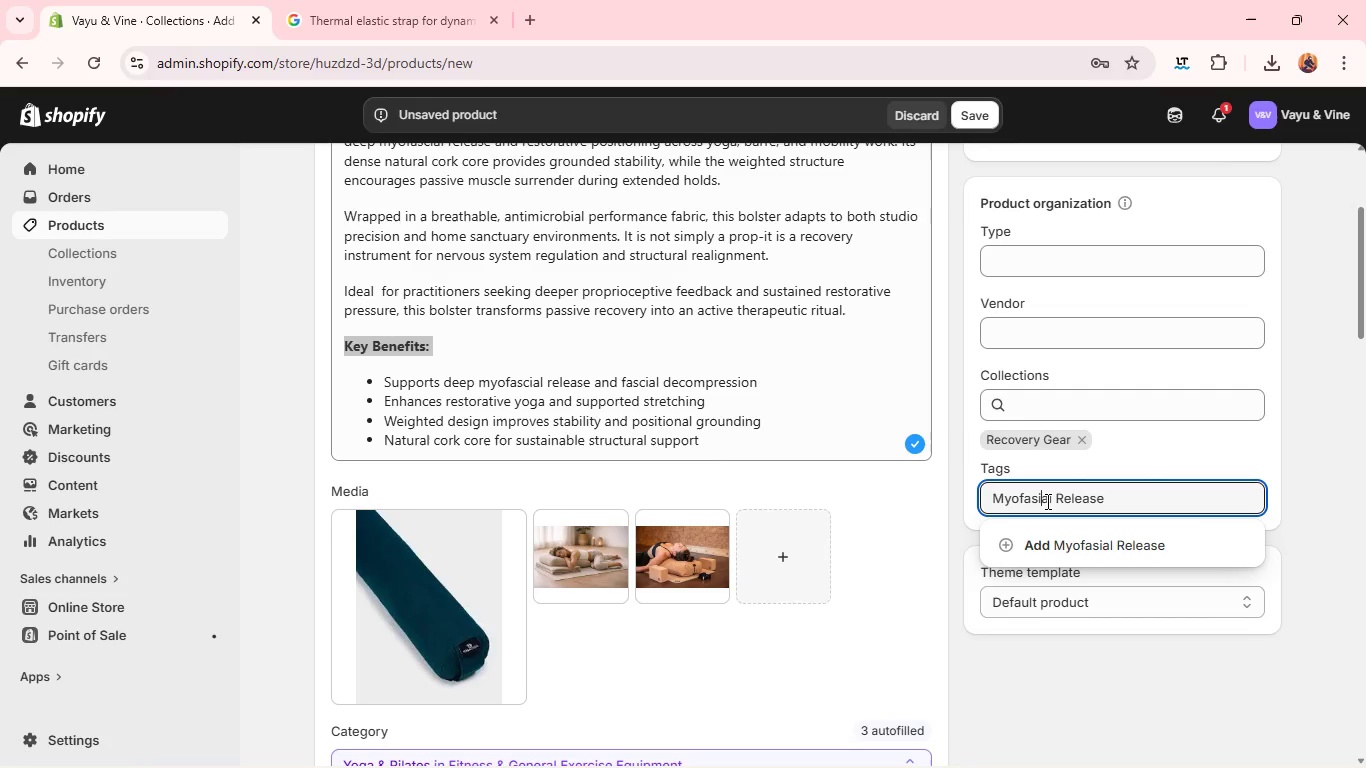 
key(Backspace)
key(Backspace)
type(ci)
 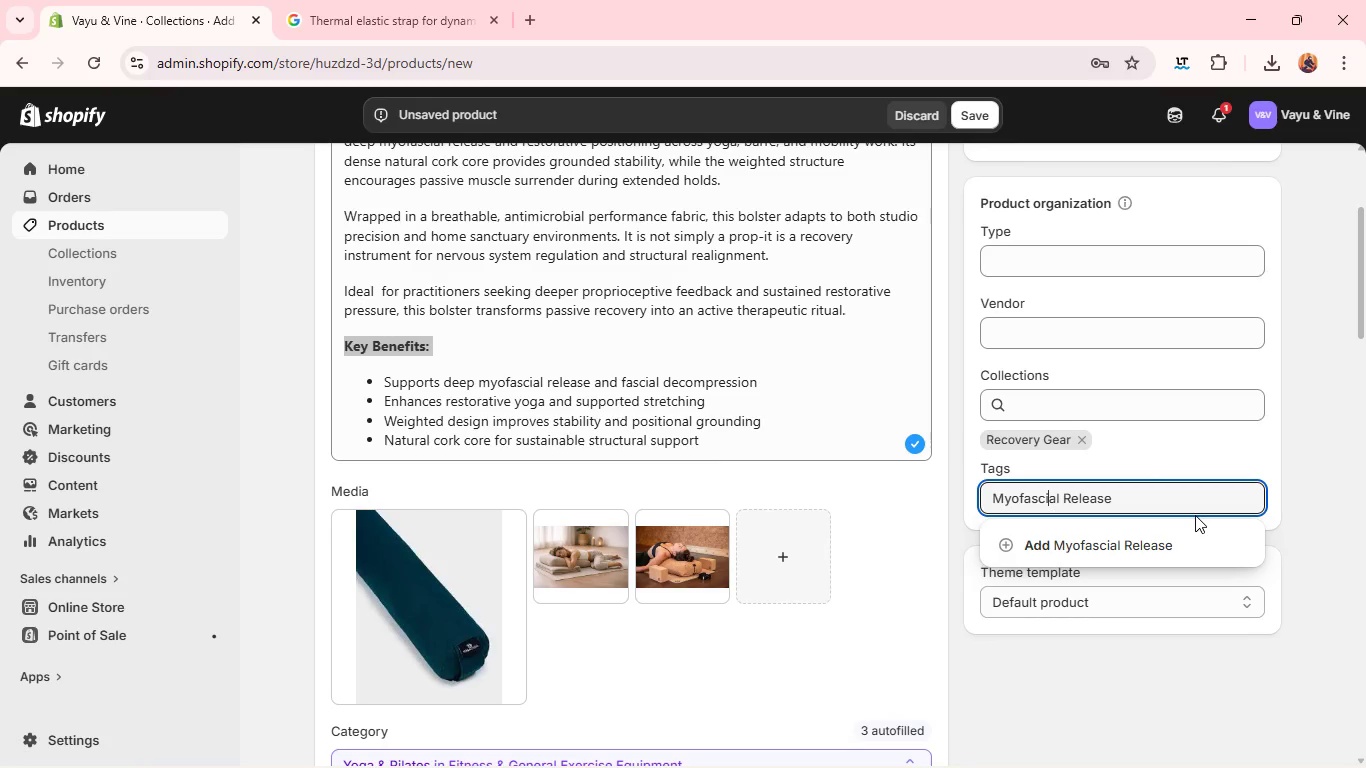 
wait(11.47)
 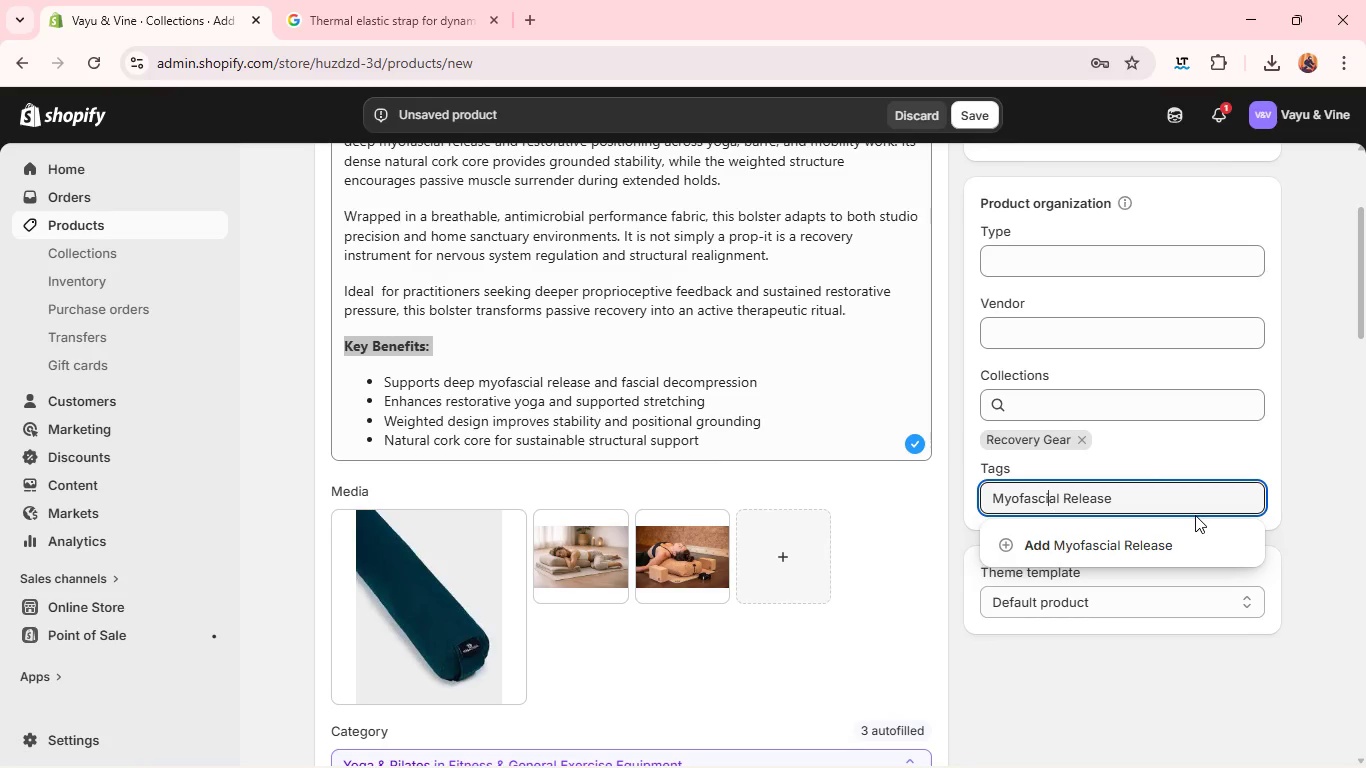 
left_click([1163, 506])
 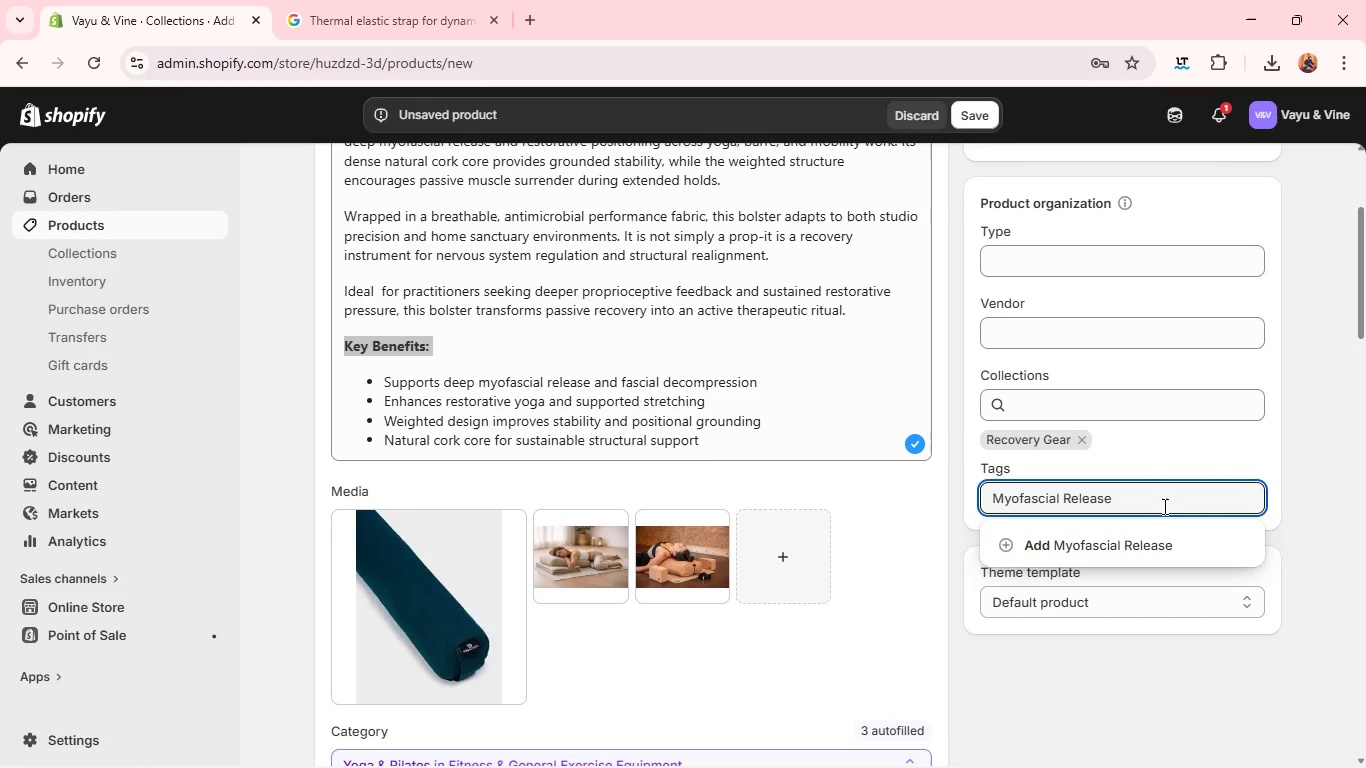 
key(Shift+ShiftRight)
 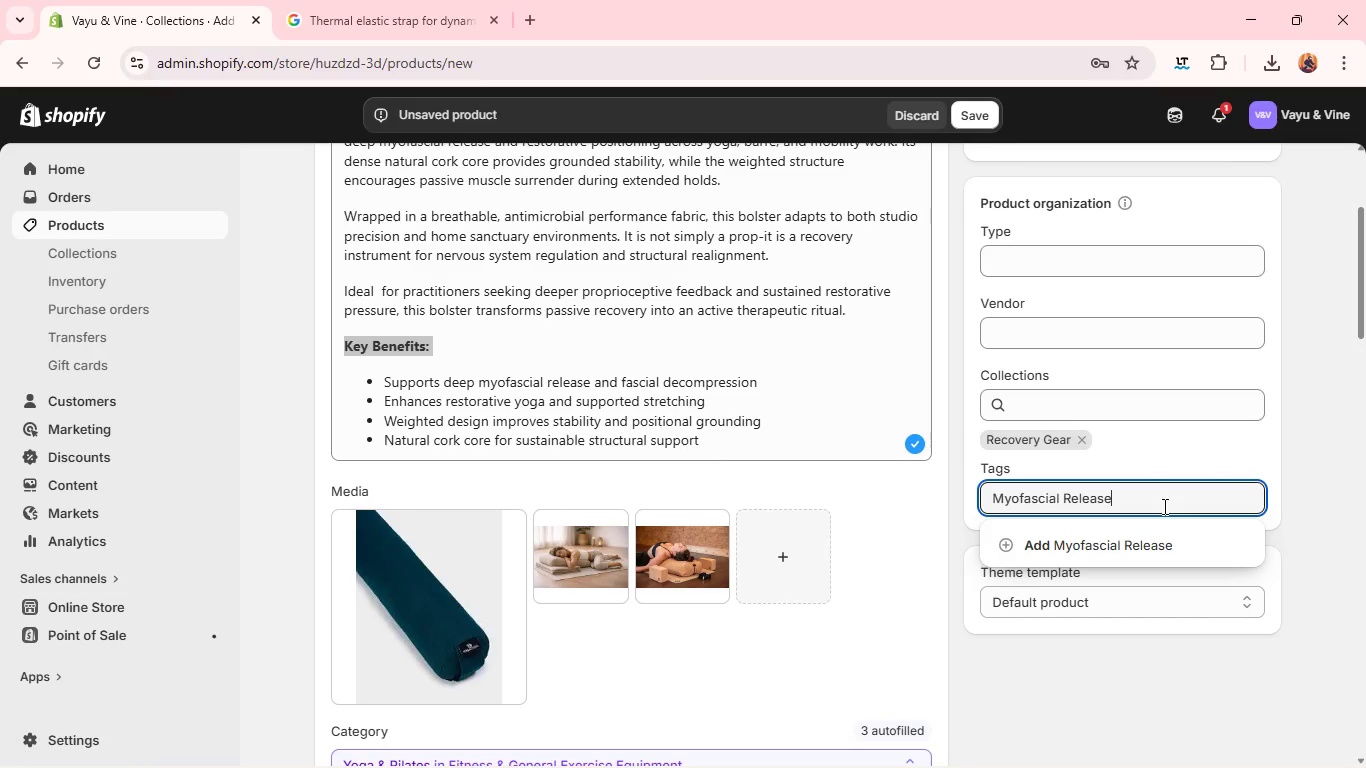 
key(Enter)
 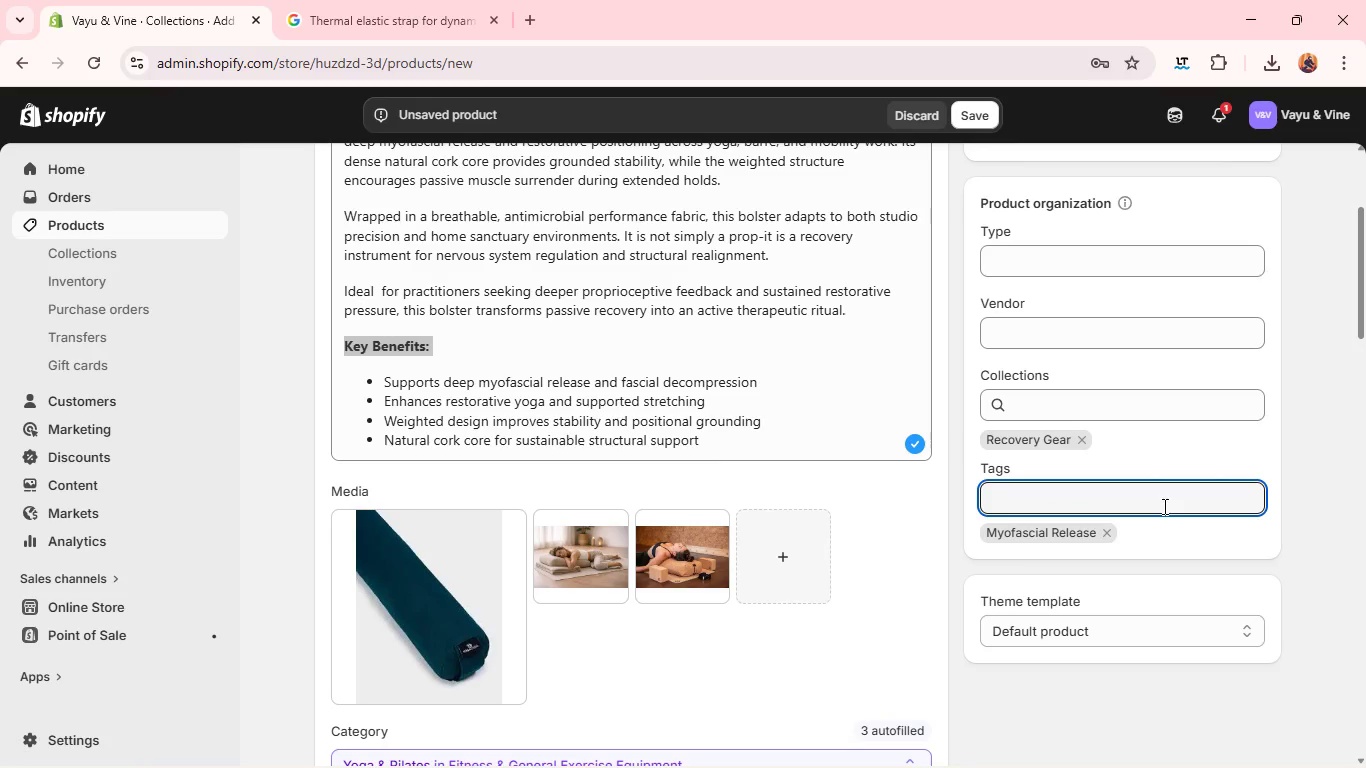 
type(Yoga Bolser)
key(Backspace)
key(Backspace)
type(ter)
 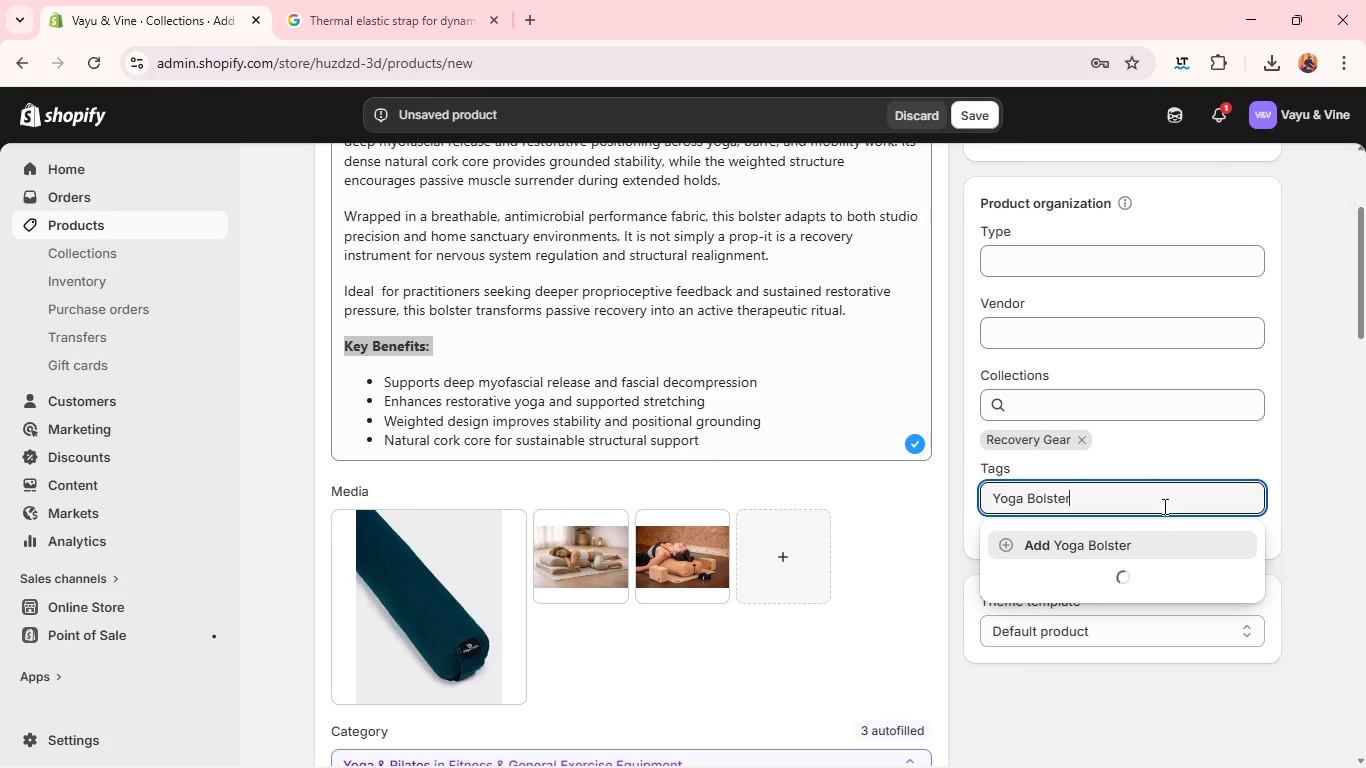 
key(Enter)
 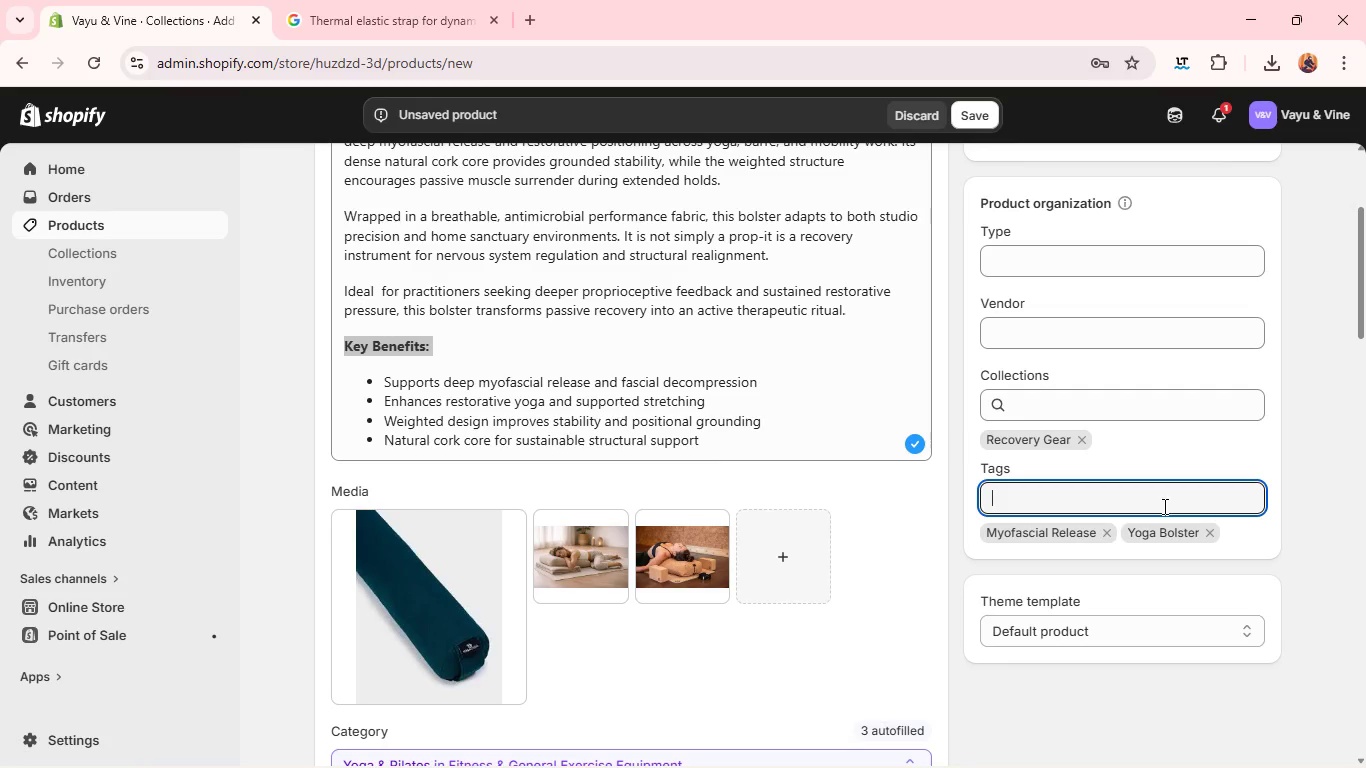 
type(Restorative Yoga)
 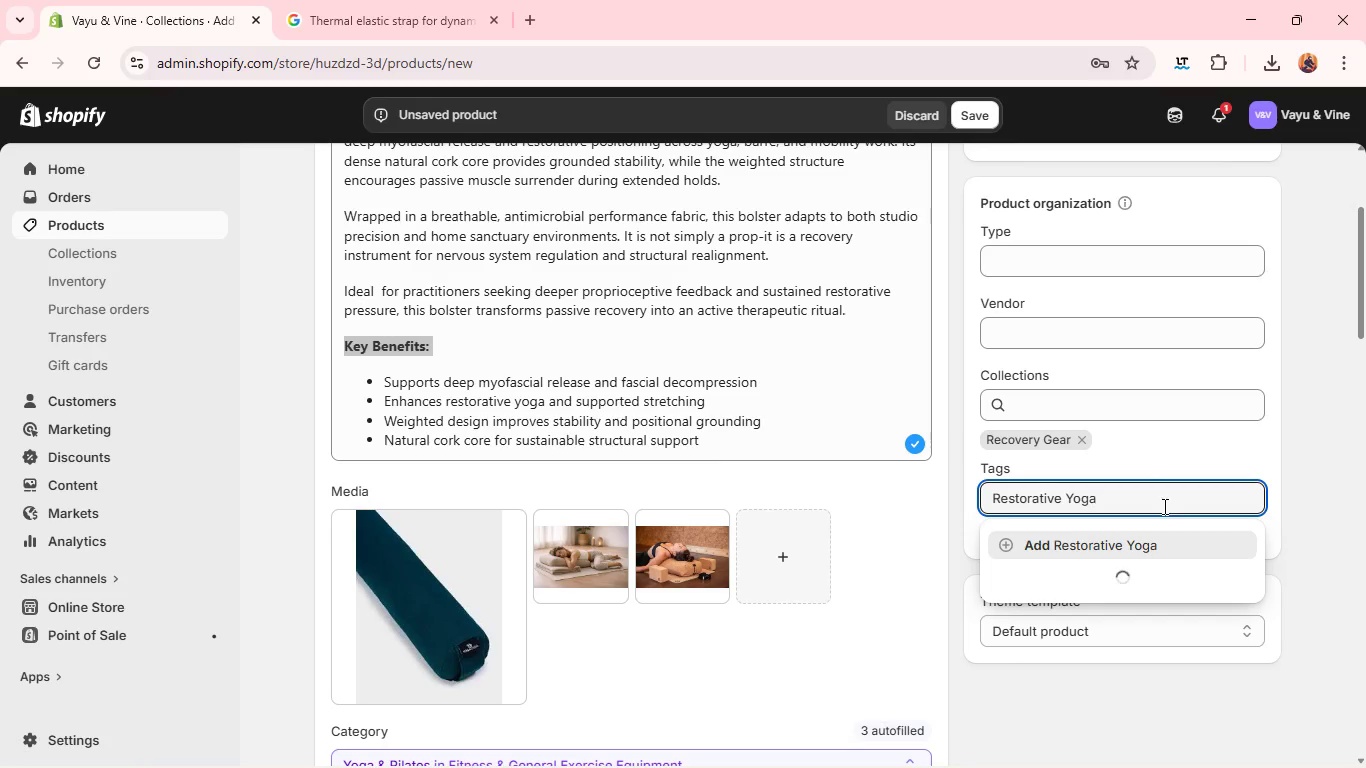 
wait(5.64)
 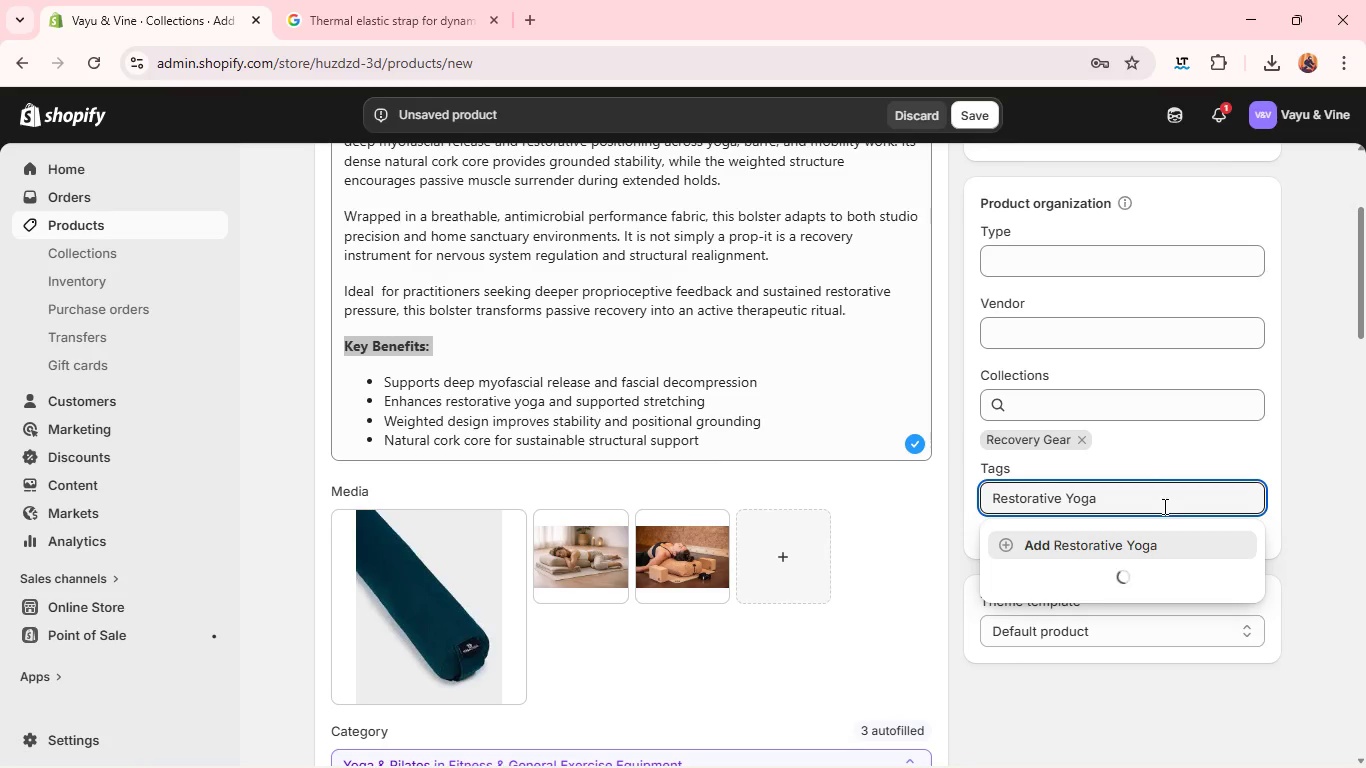 
key(Enter)
 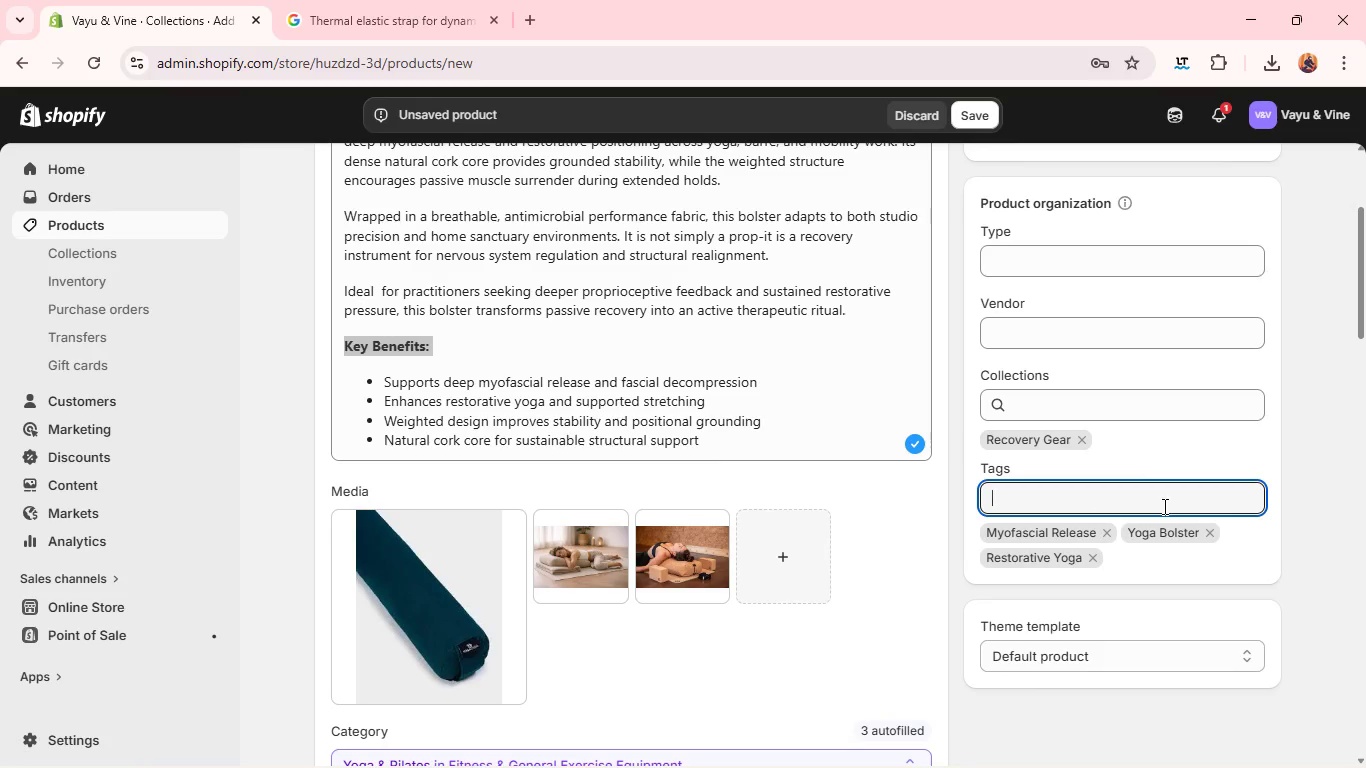 
type(Deep Tissue s)
key(Backspace)
type(Support)
 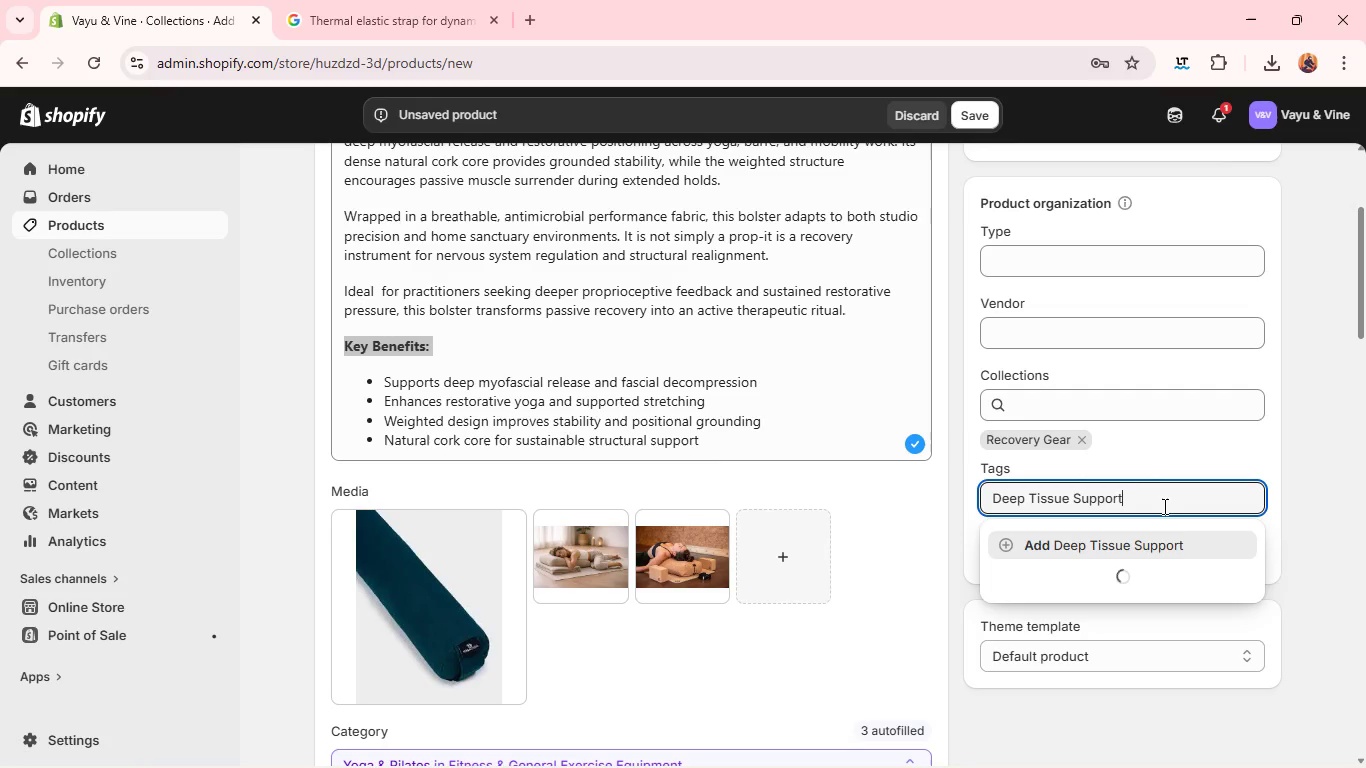 
key(Enter)
 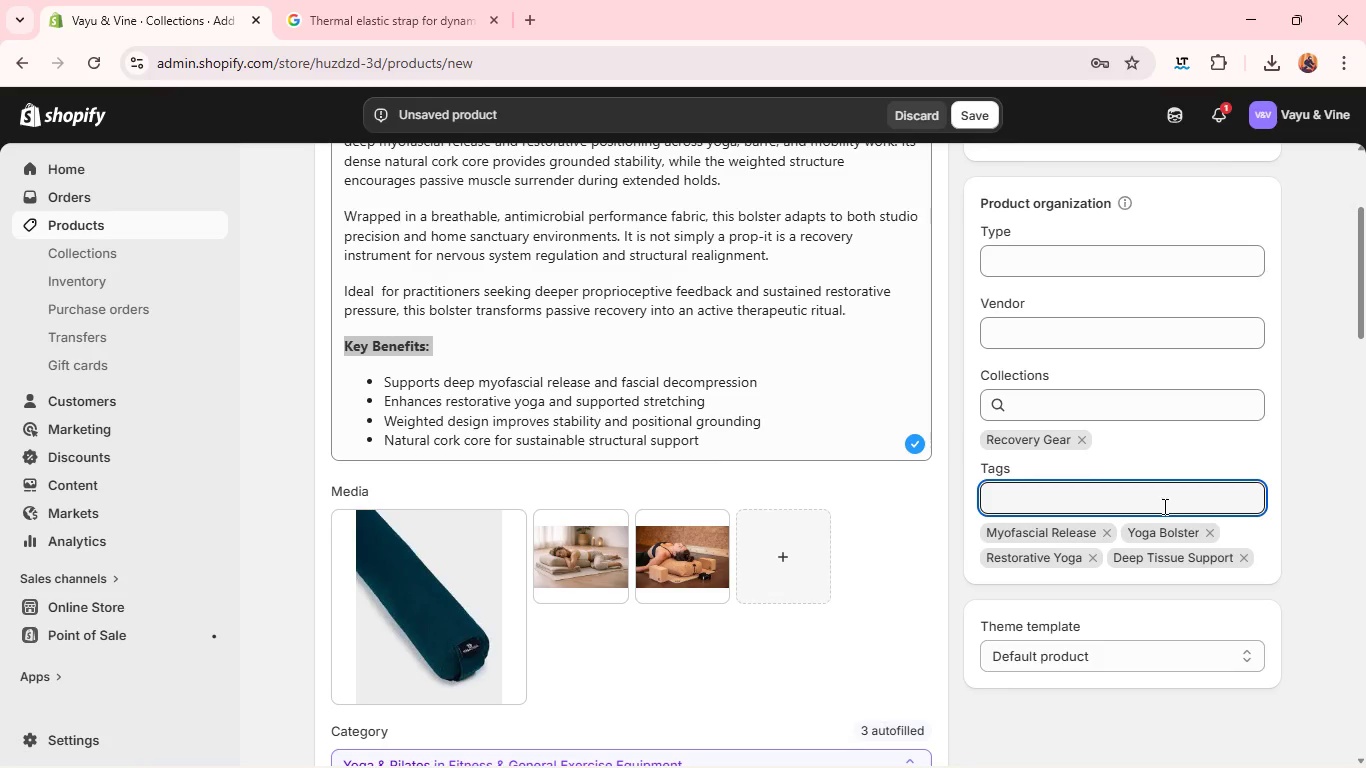 
type(Recovery Tools )
 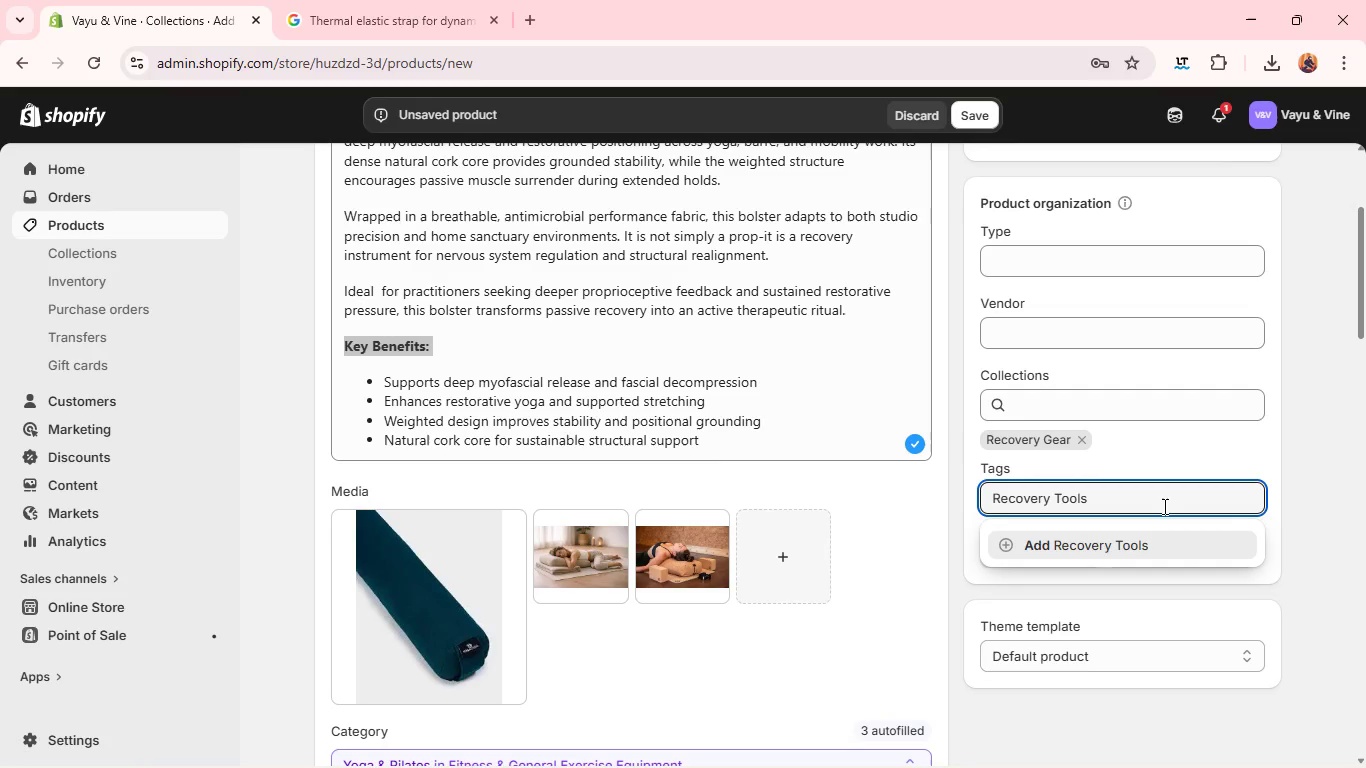 
key(Enter)
 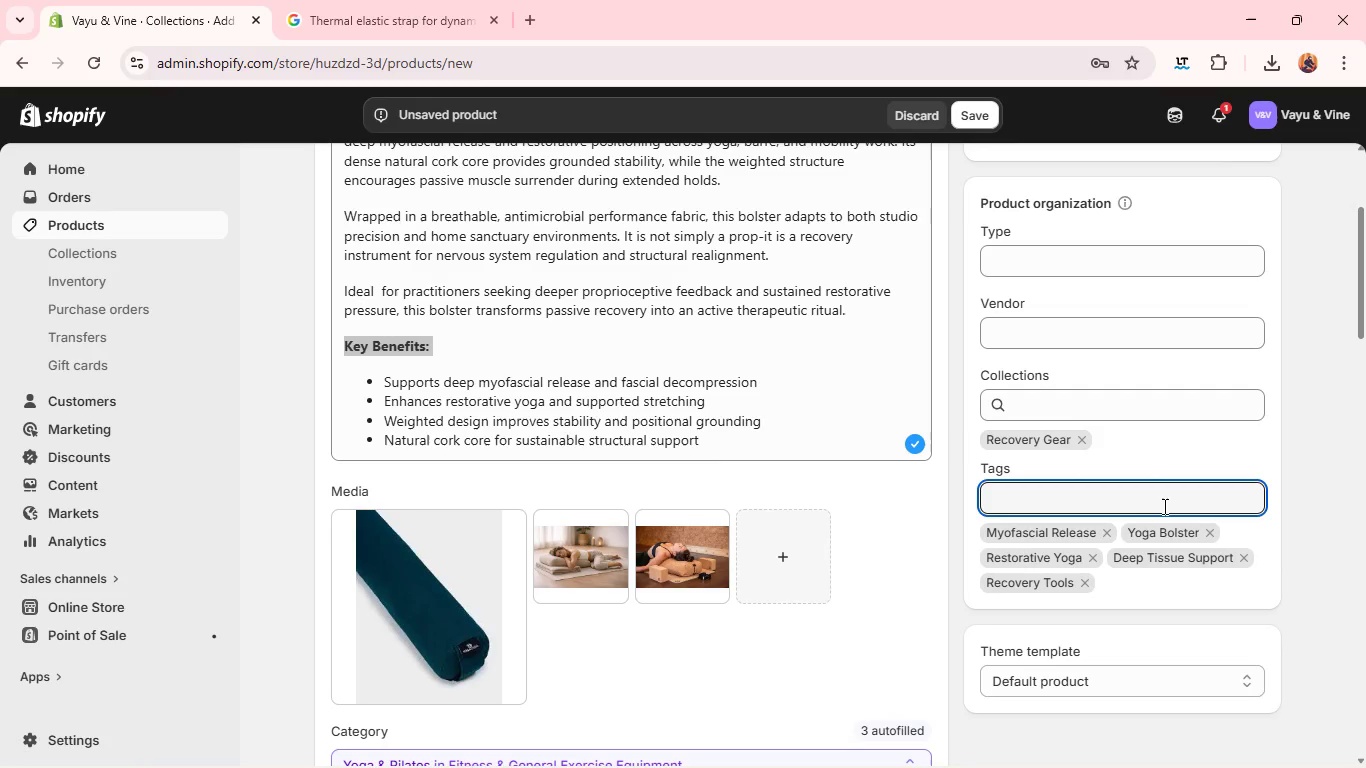 
type(Studio to Sn)
key(Backspace)
type(ancturat )
 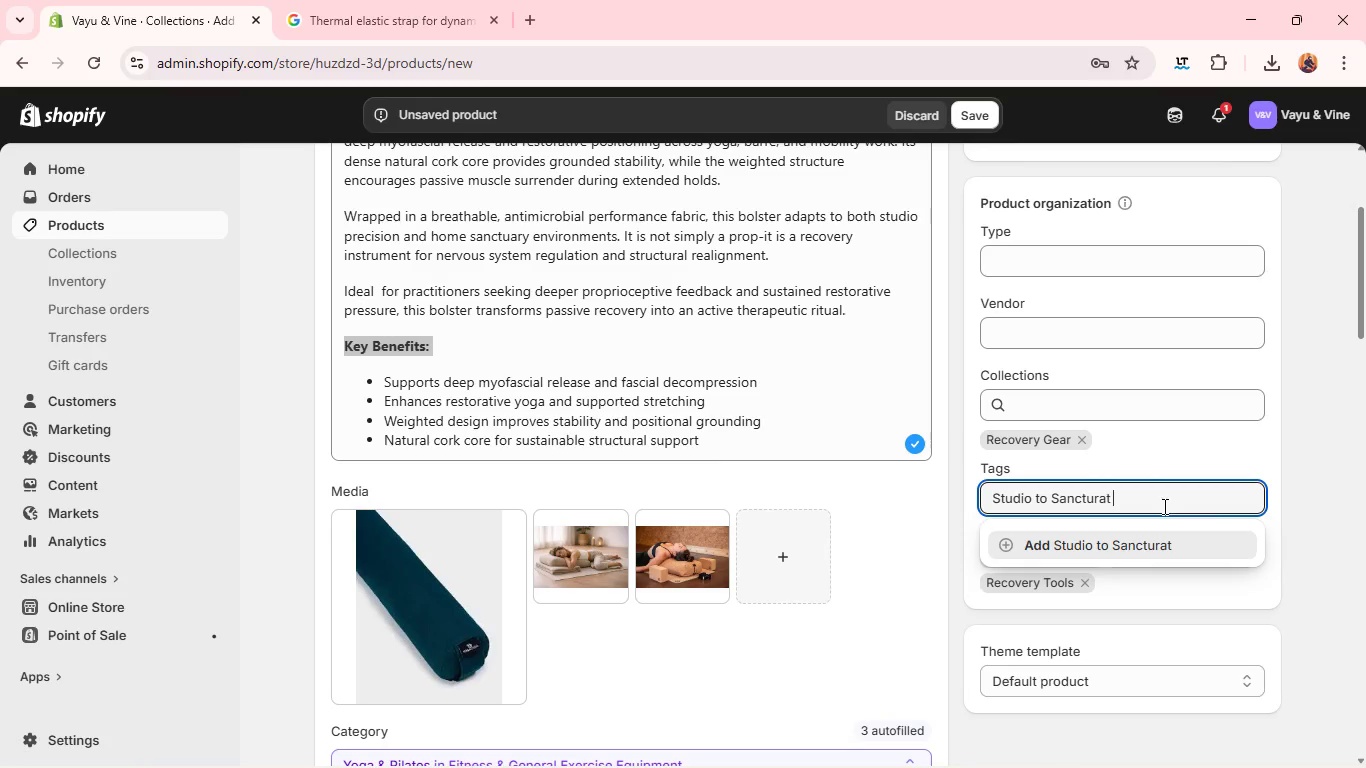 
wait(6.41)
 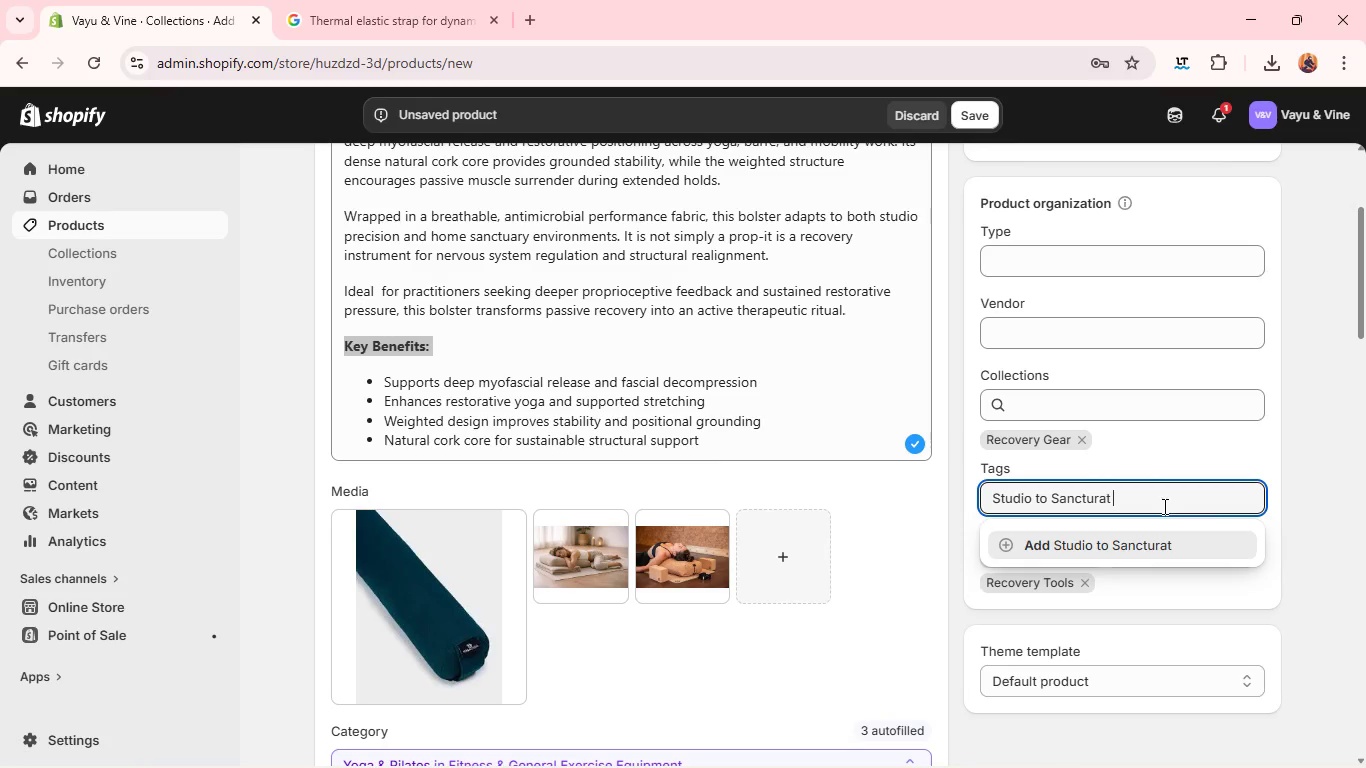 
key(Backspace)
 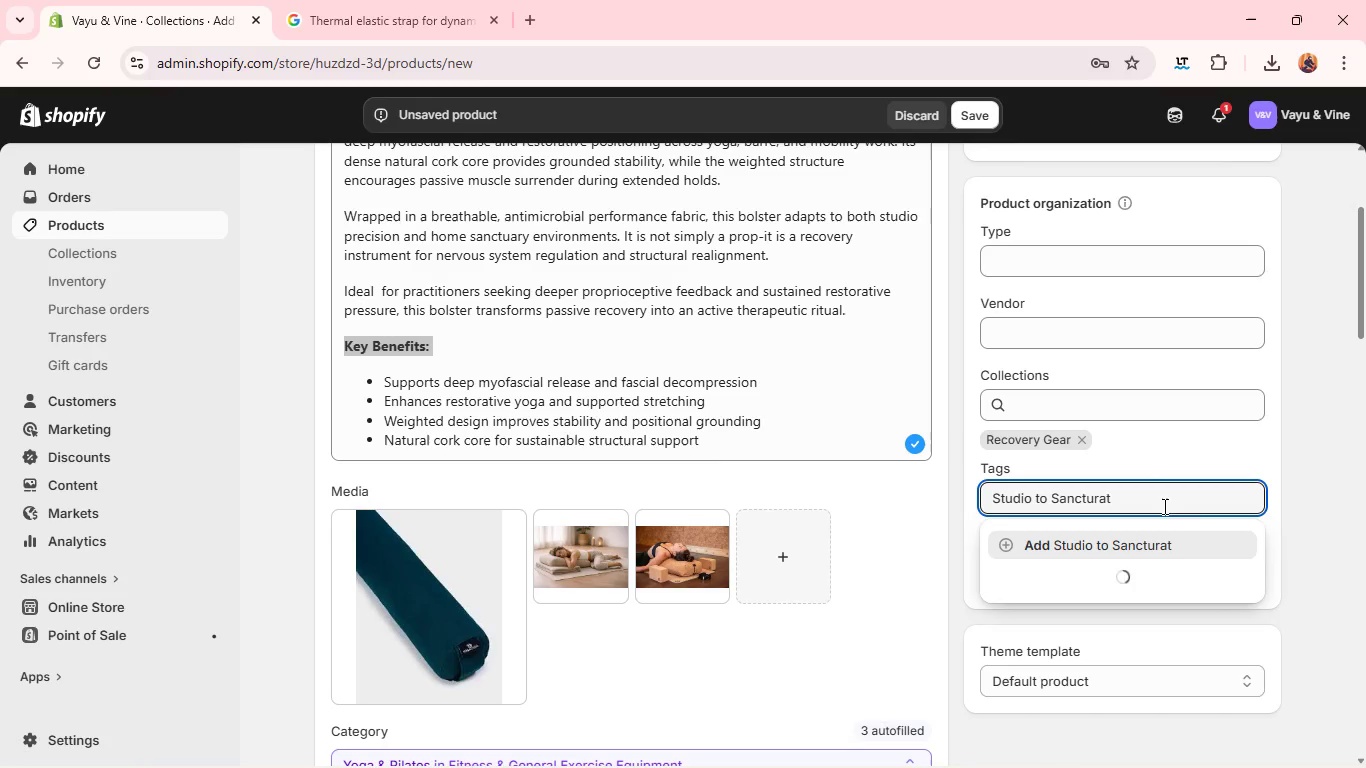 
key(Backspace)
 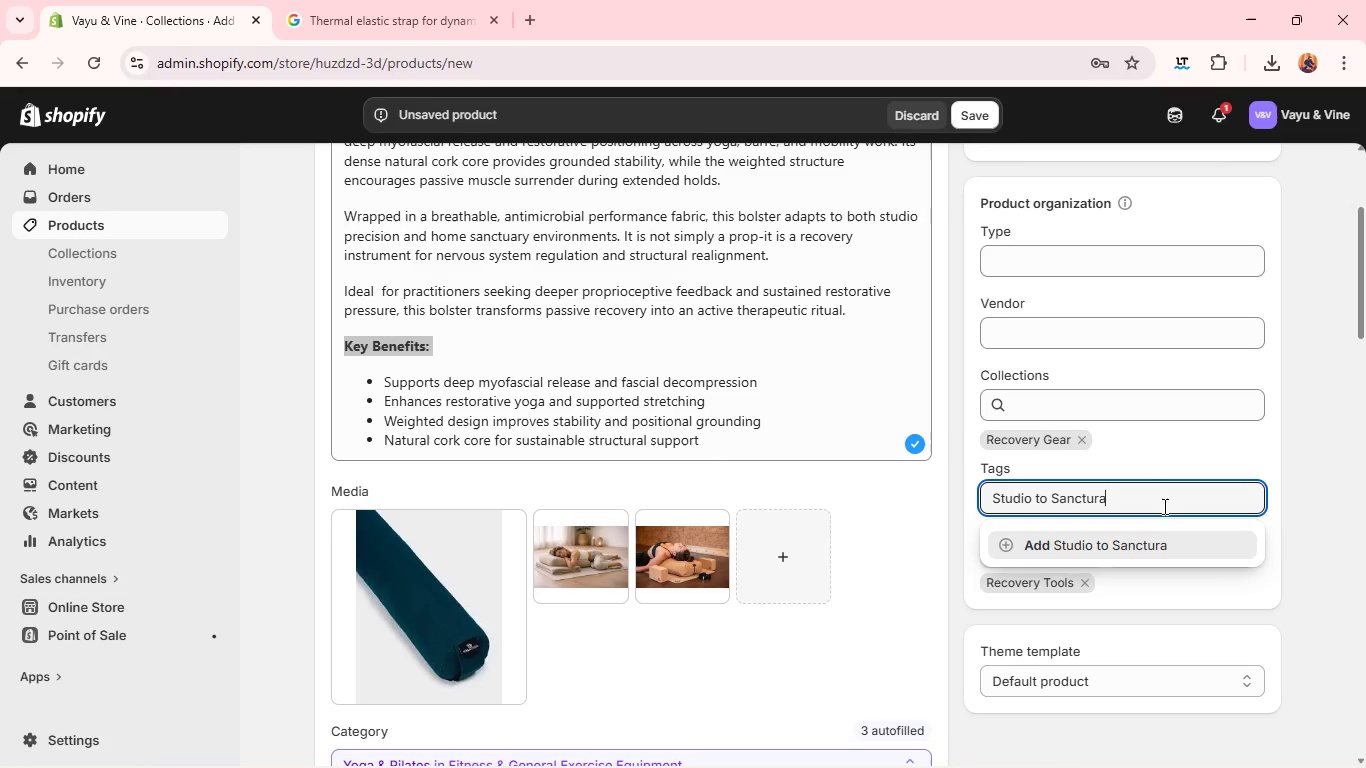 
wait(5.11)
 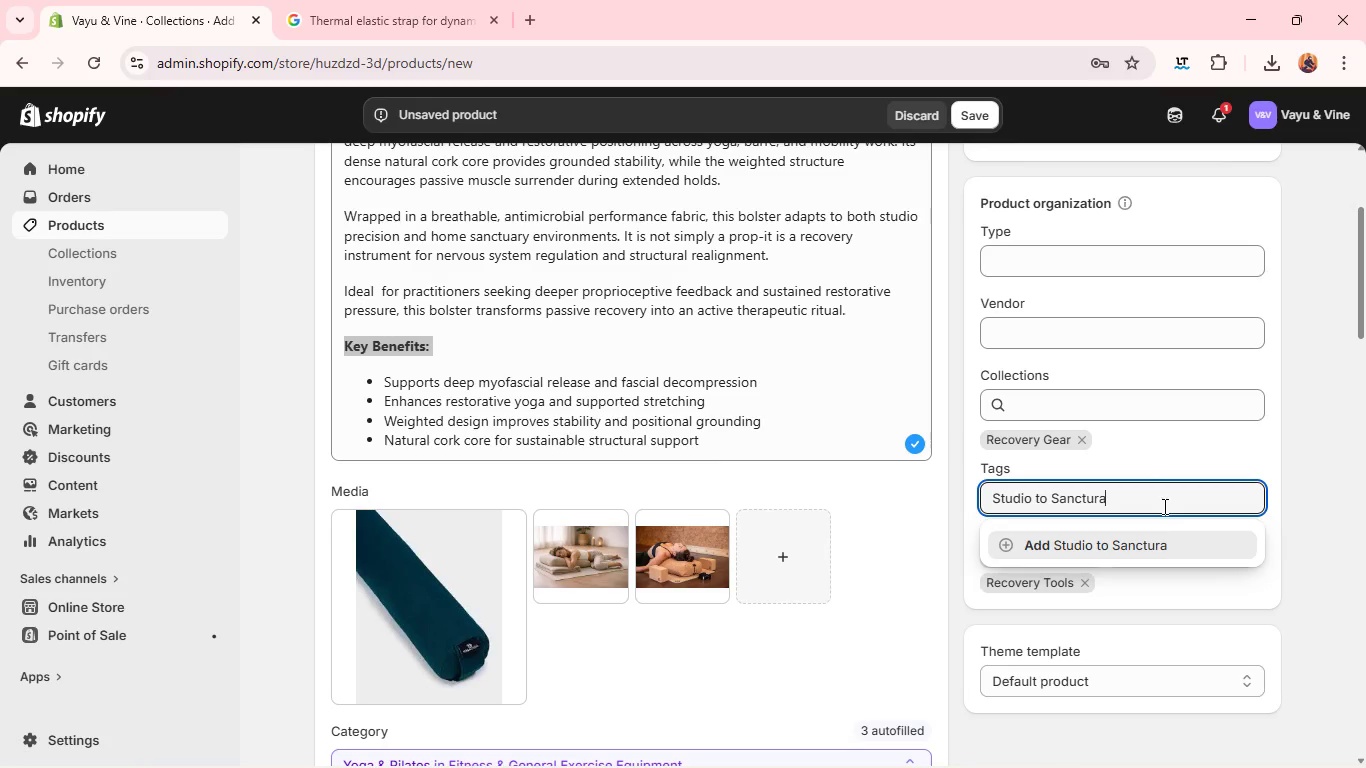 
key(Backspace)
 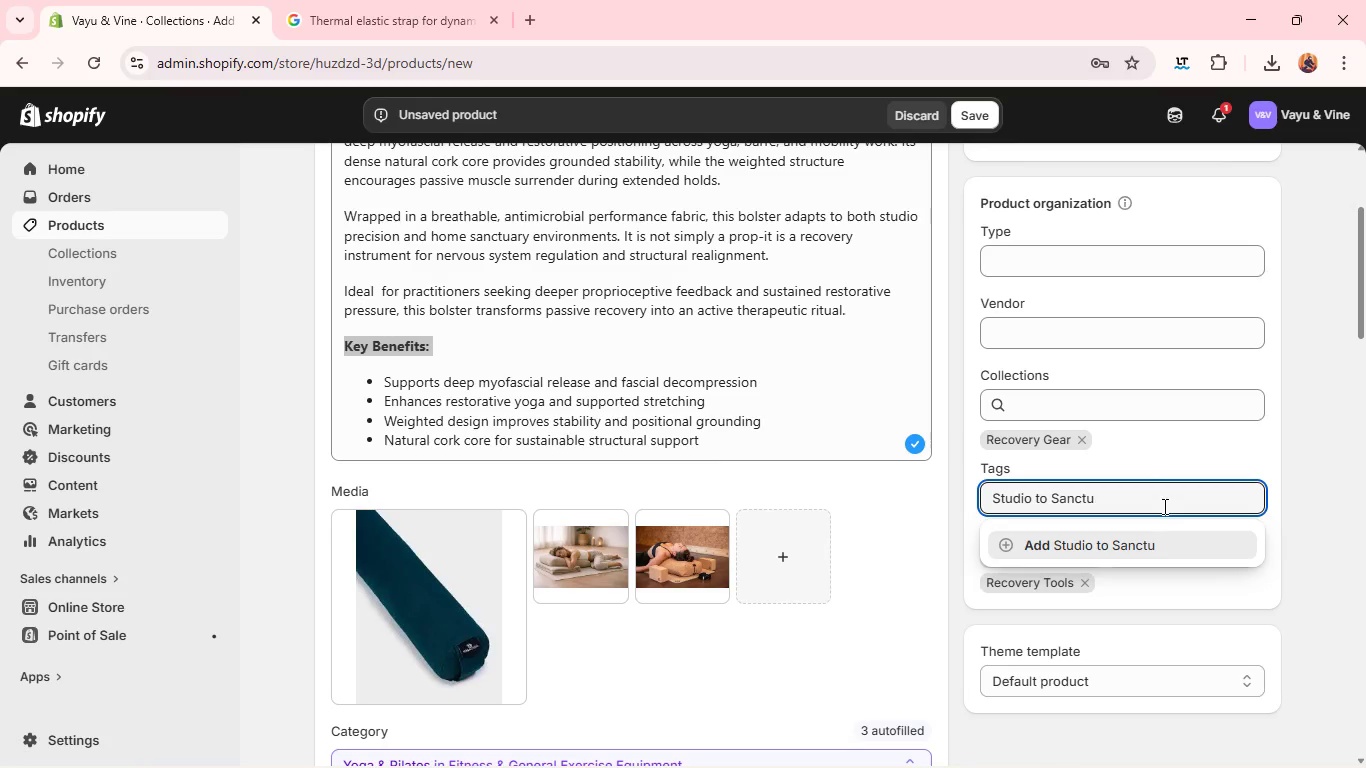 
key(Backspace)
 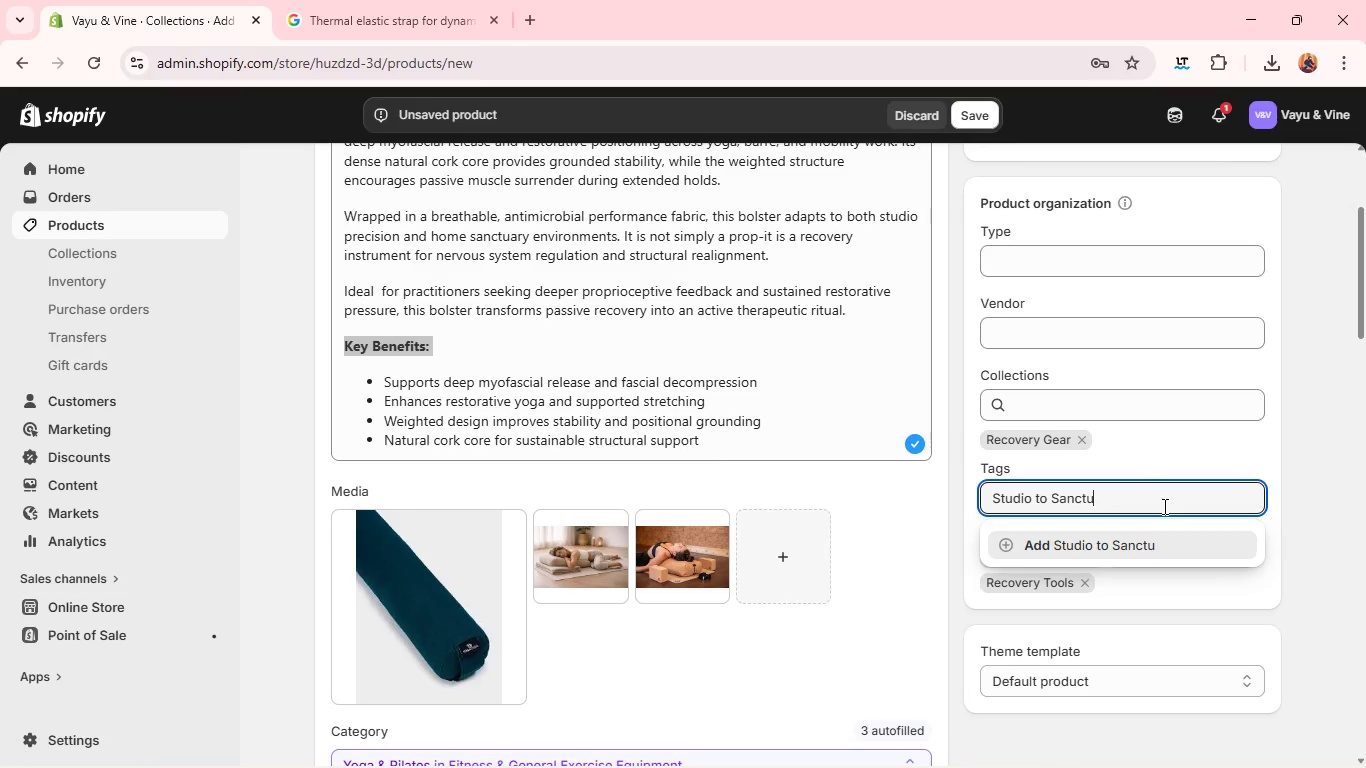 
type(ary )
 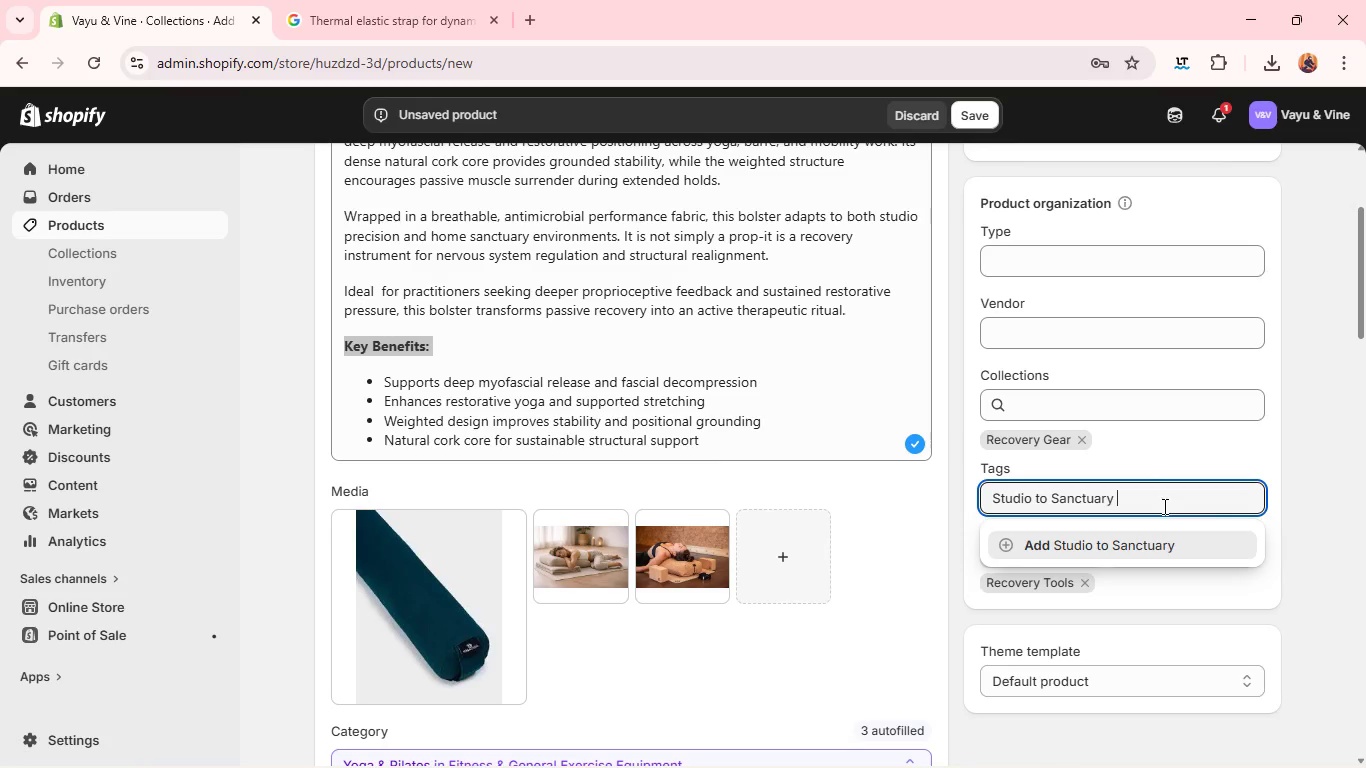 
key(Enter)
 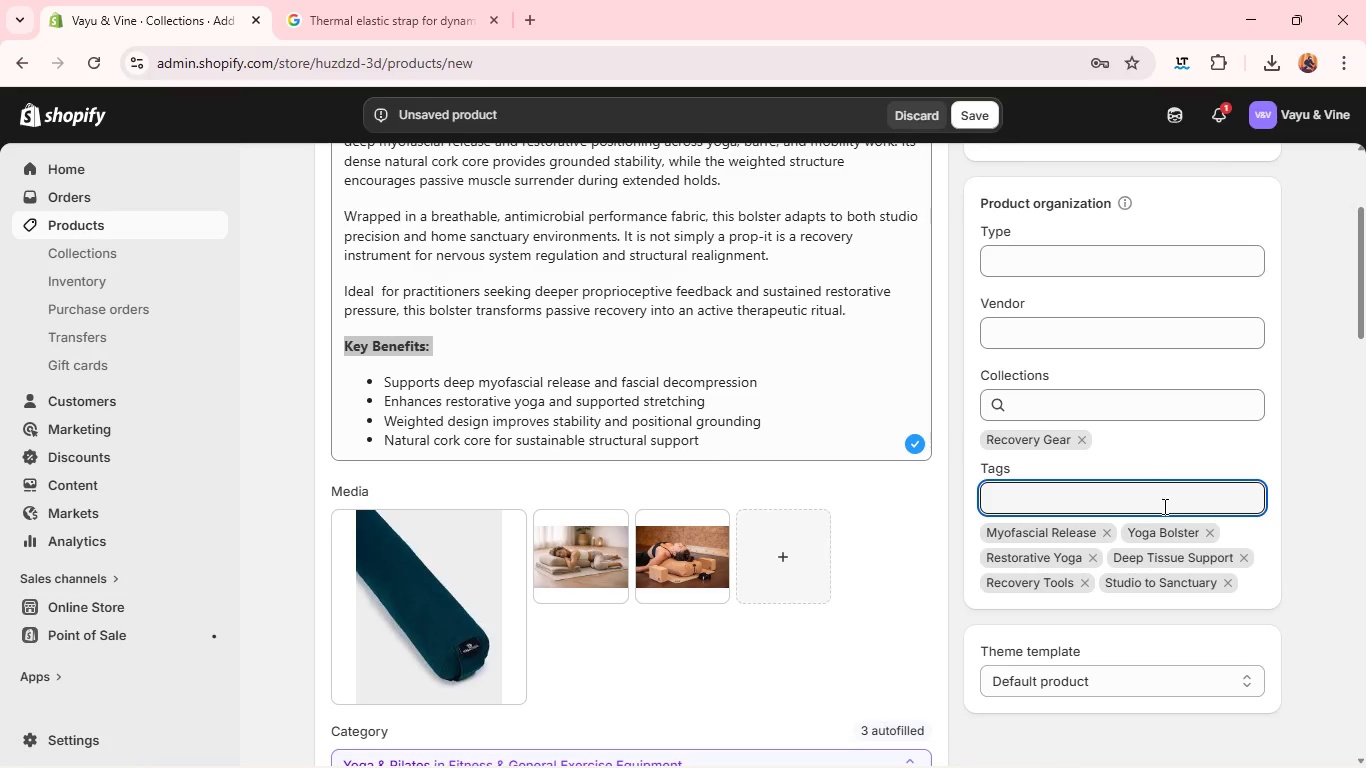 
type(Mobility Training)
 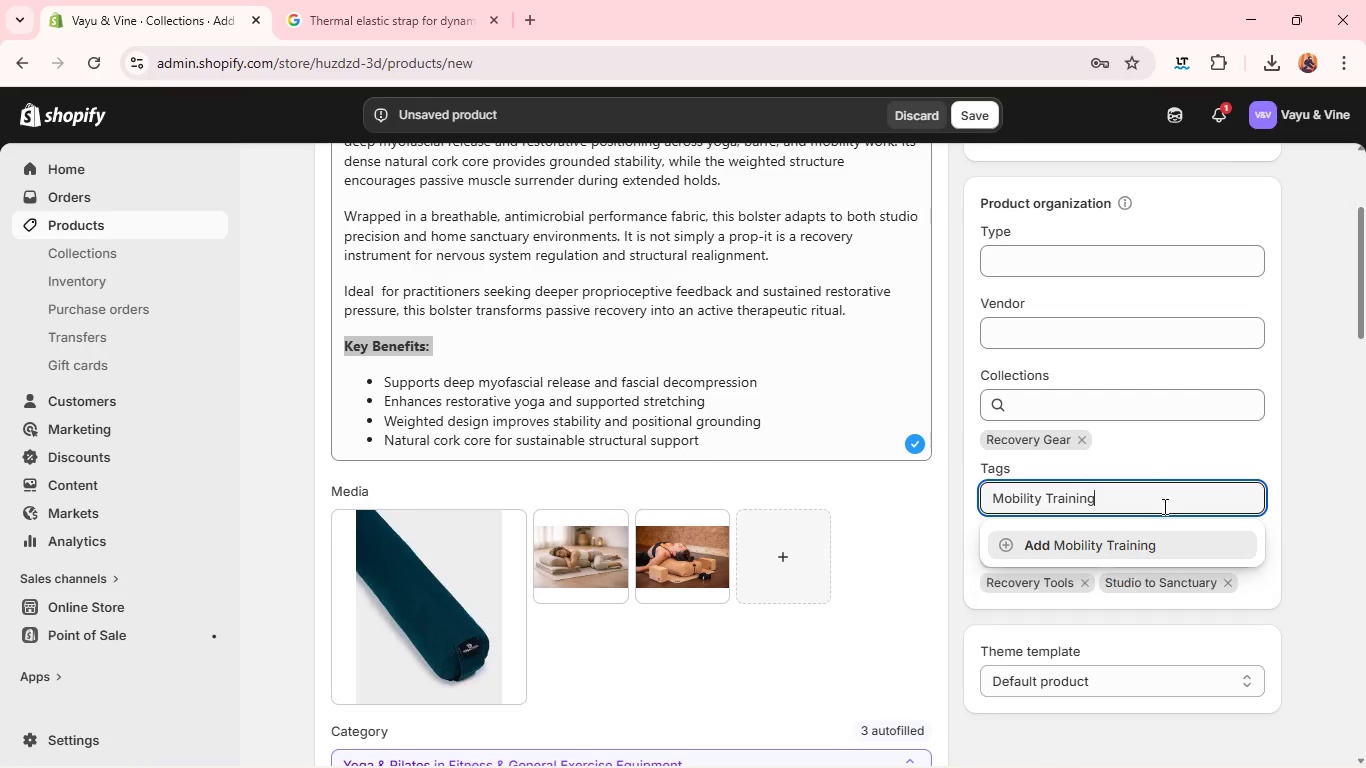 
key(Enter)
 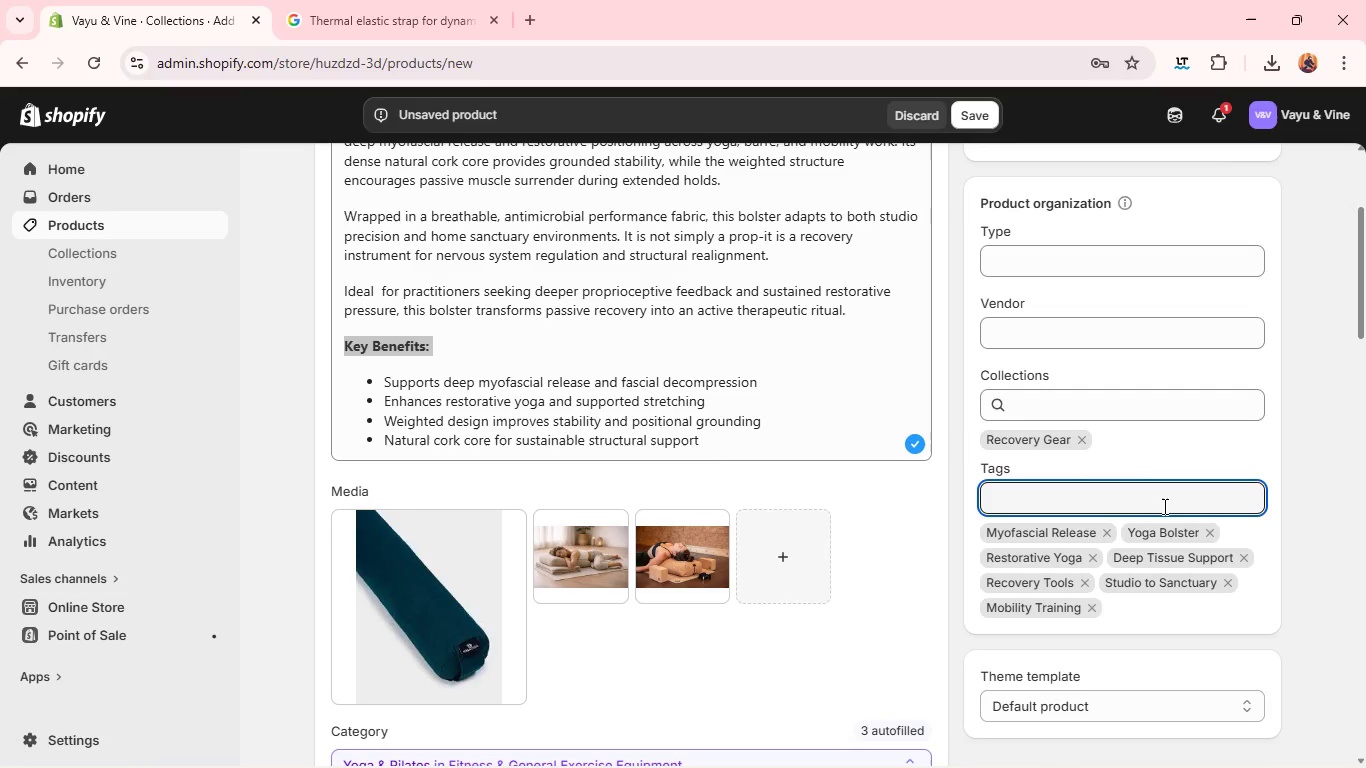 
key(Alt+AltLeft)
 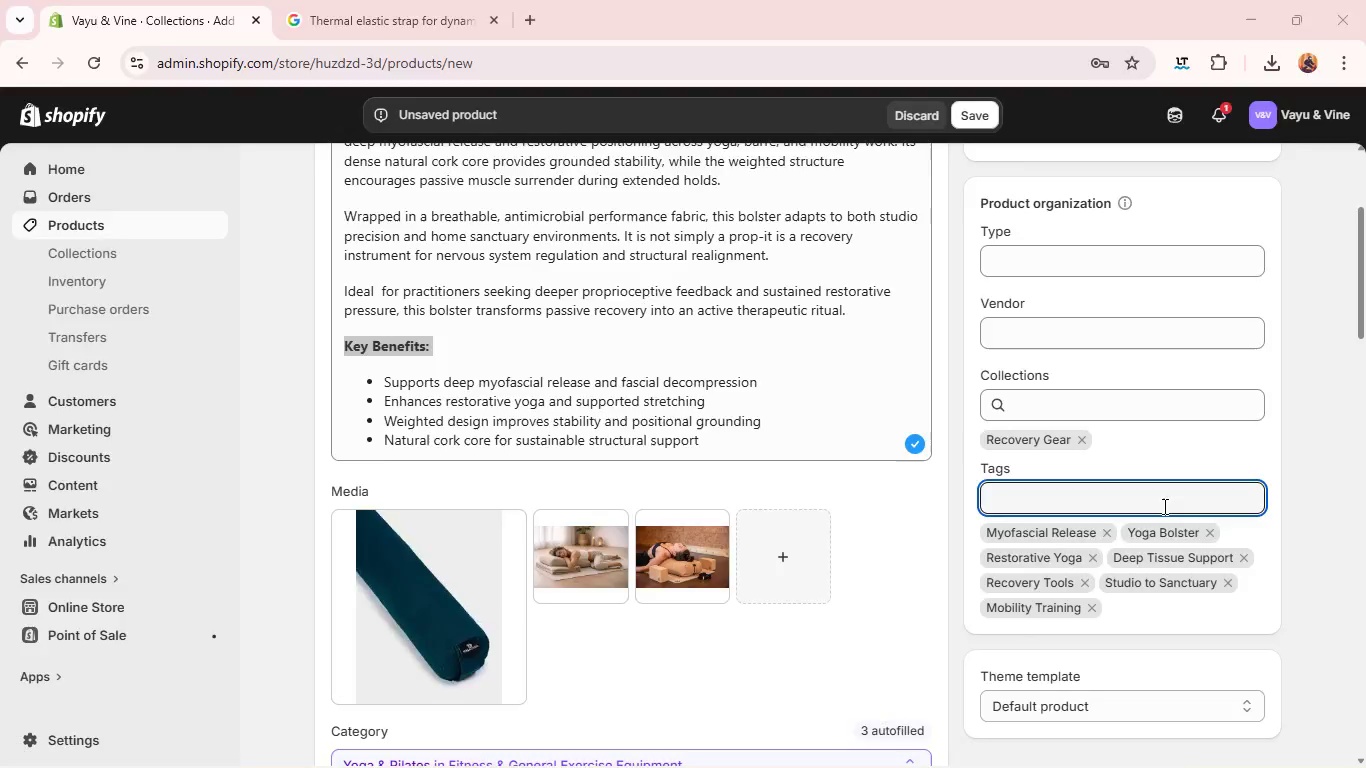 
key(Alt+Tab)